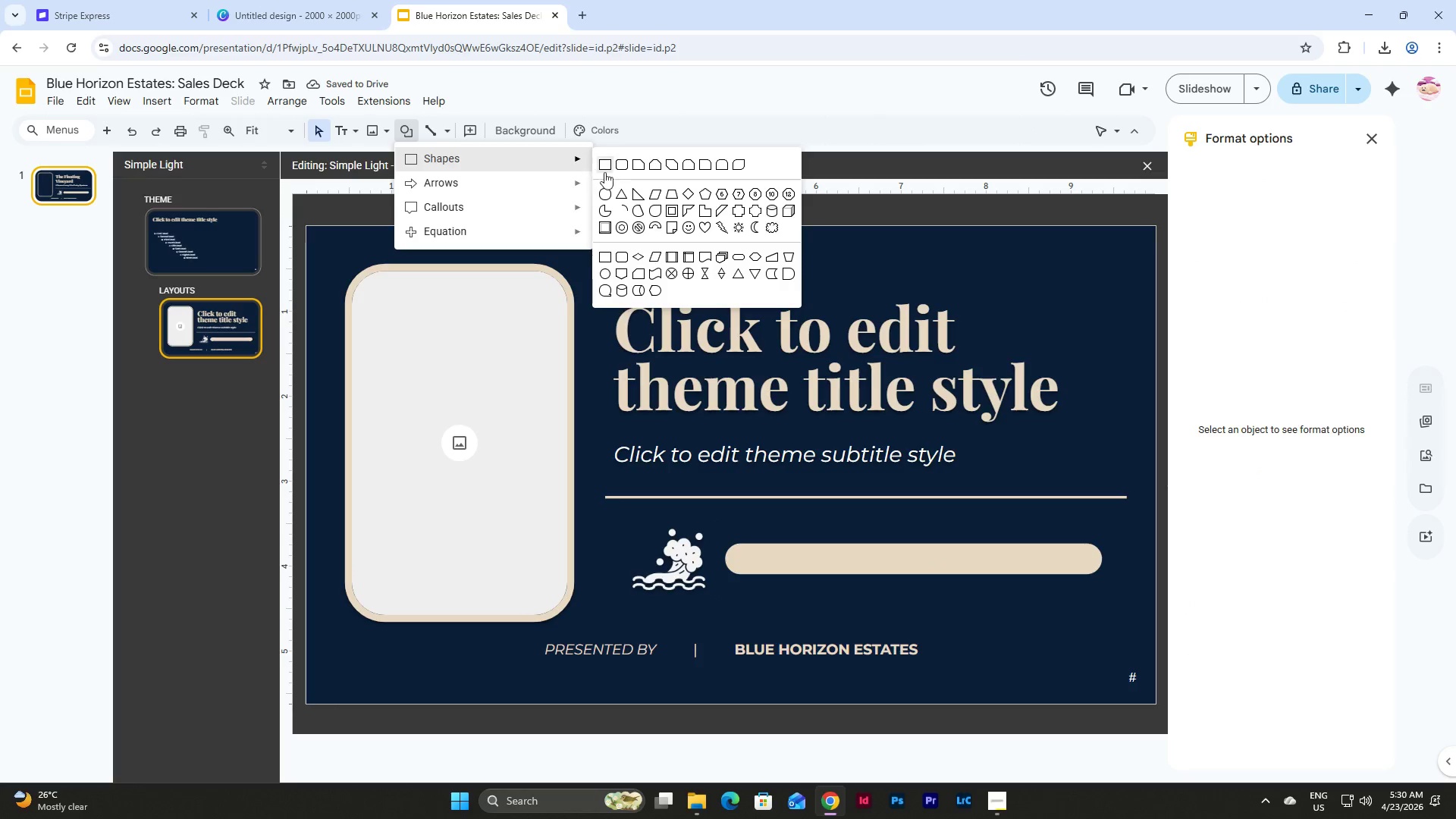 
left_click([613, 193])
 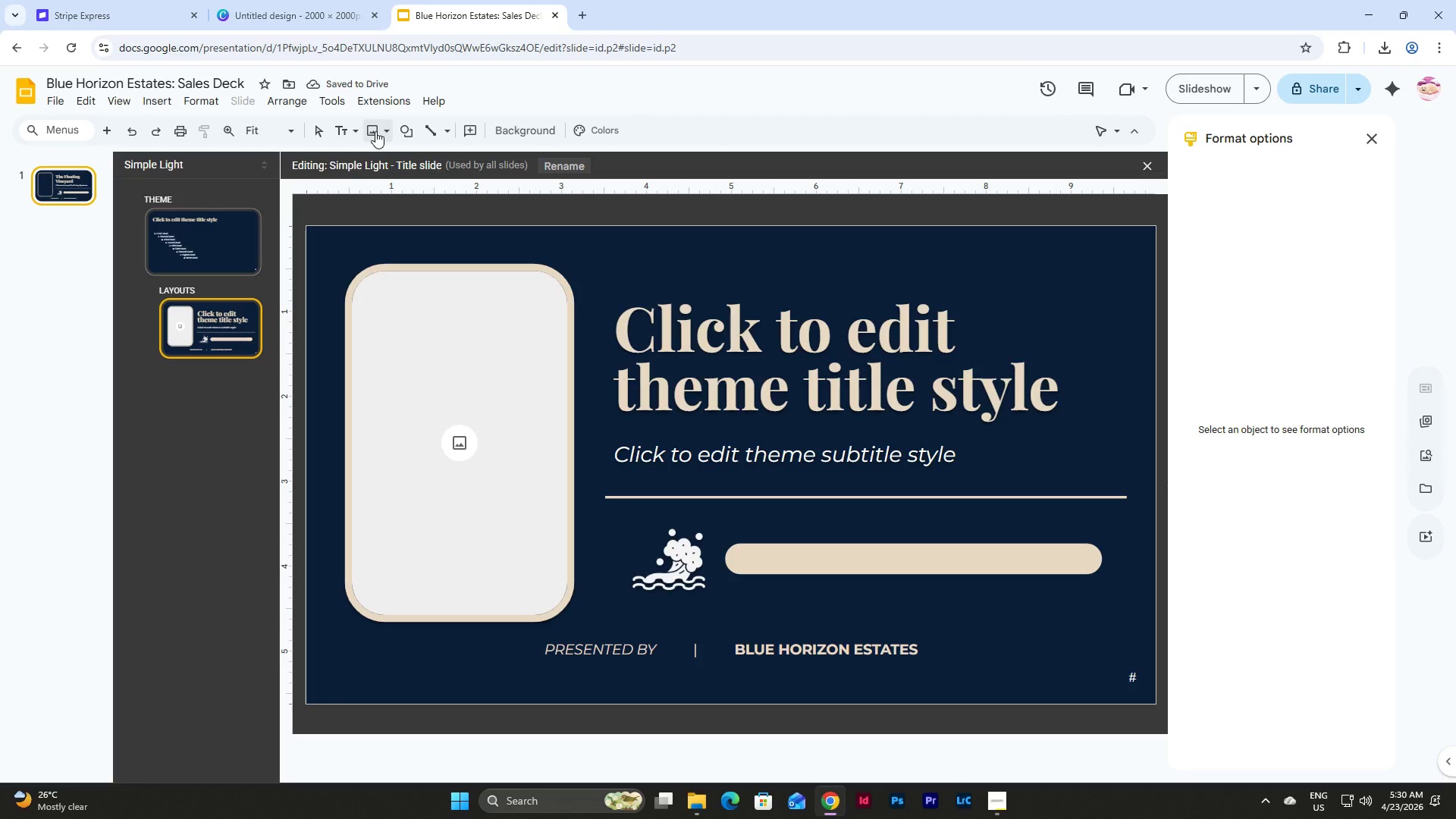 
left_click([407, 130])
 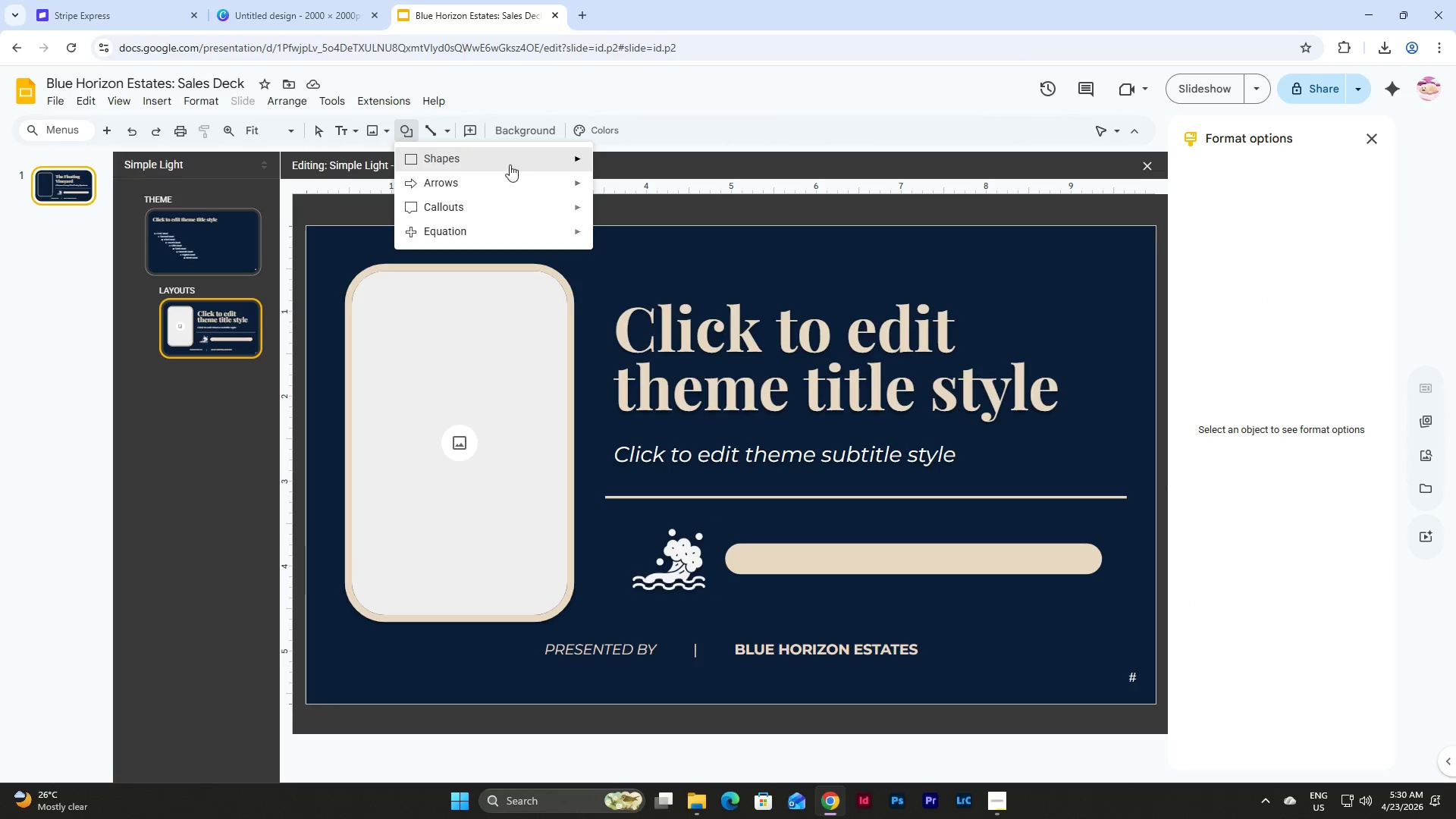 
left_click([604, 197])
 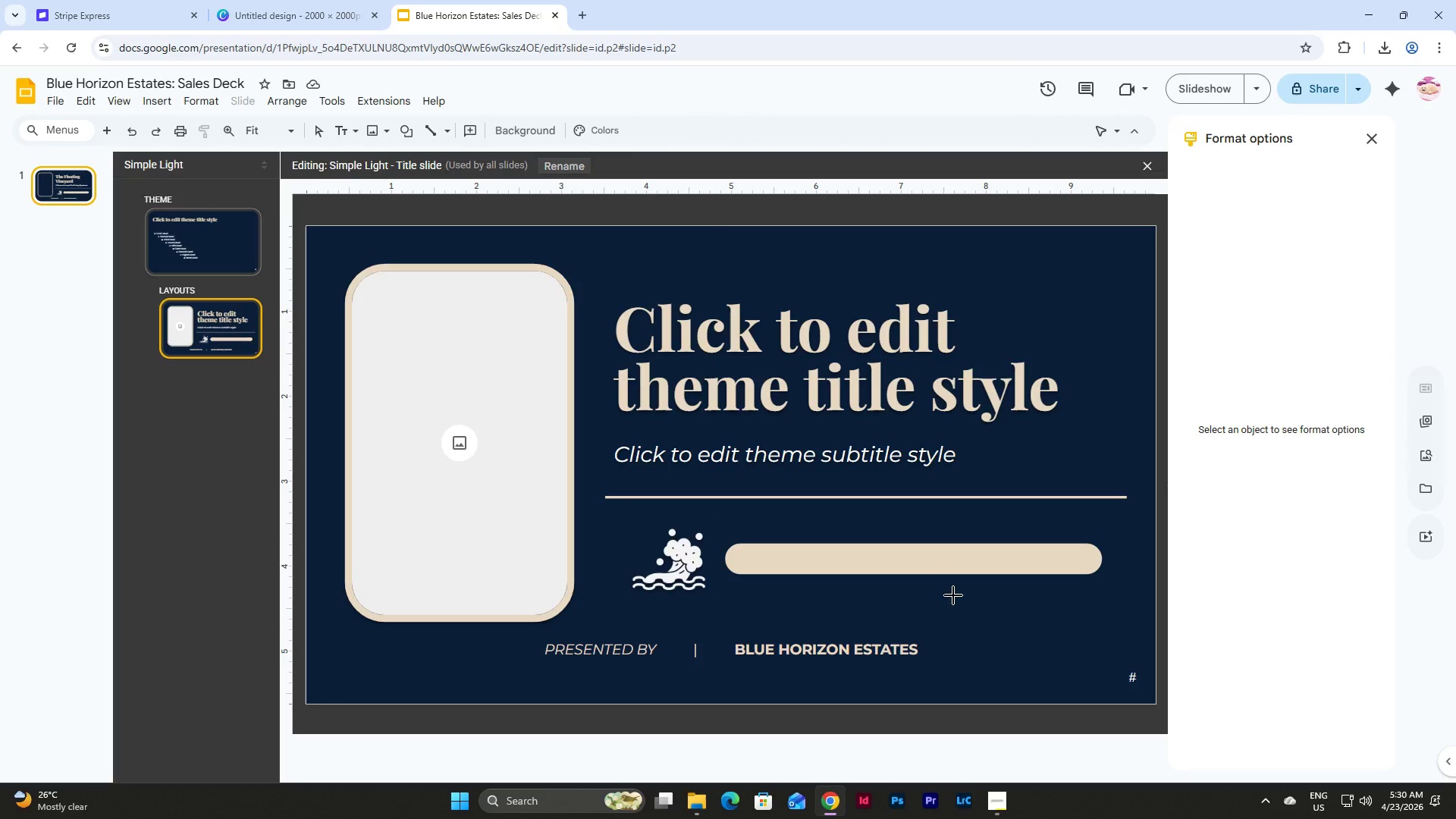 
hold_key(key=ShiftLeft, duration=3.84)
left_click_drag(start_coordinate=[953, 595], to_coordinate=[1022, 673])
 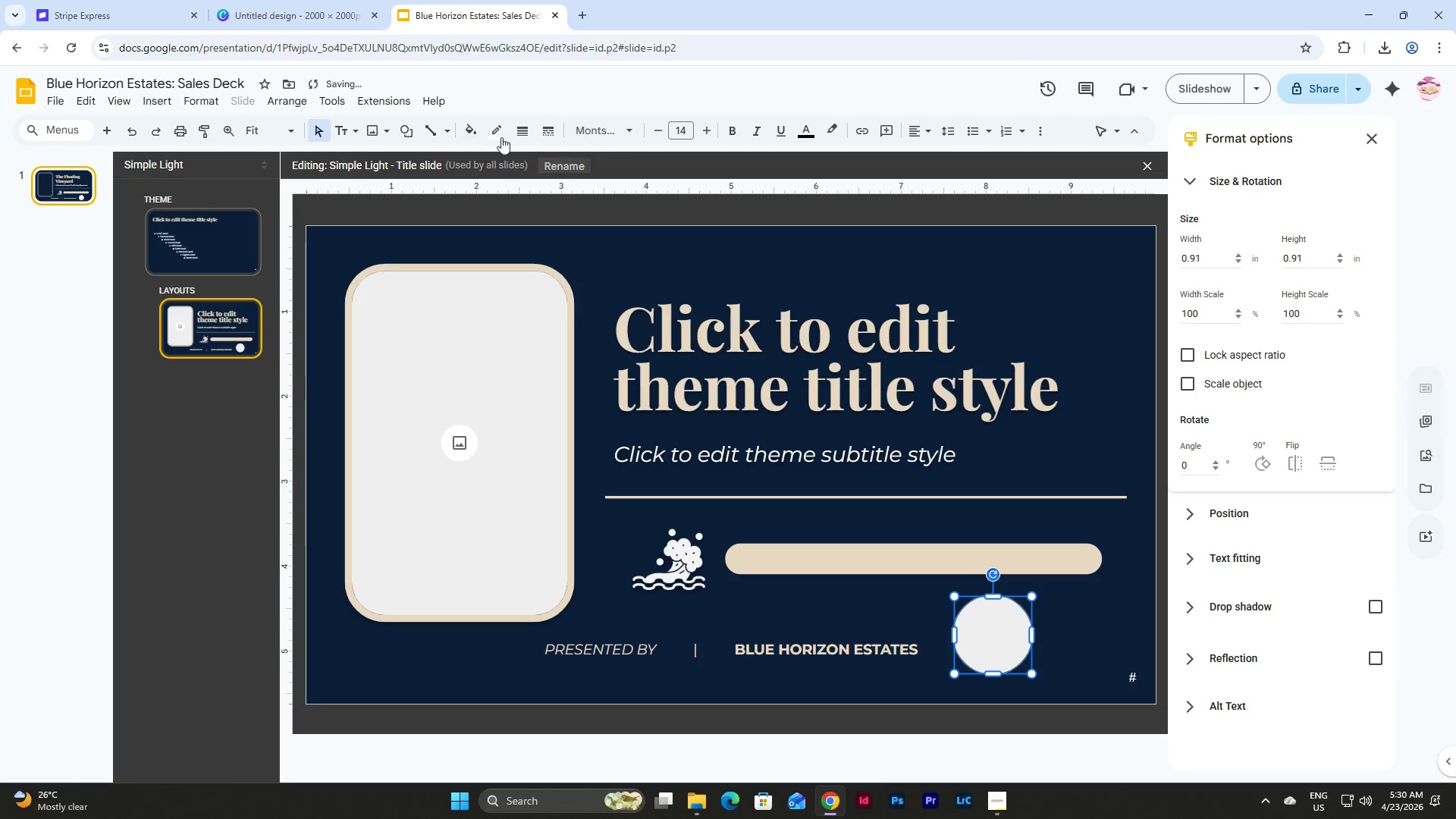 
left_click([497, 130])
 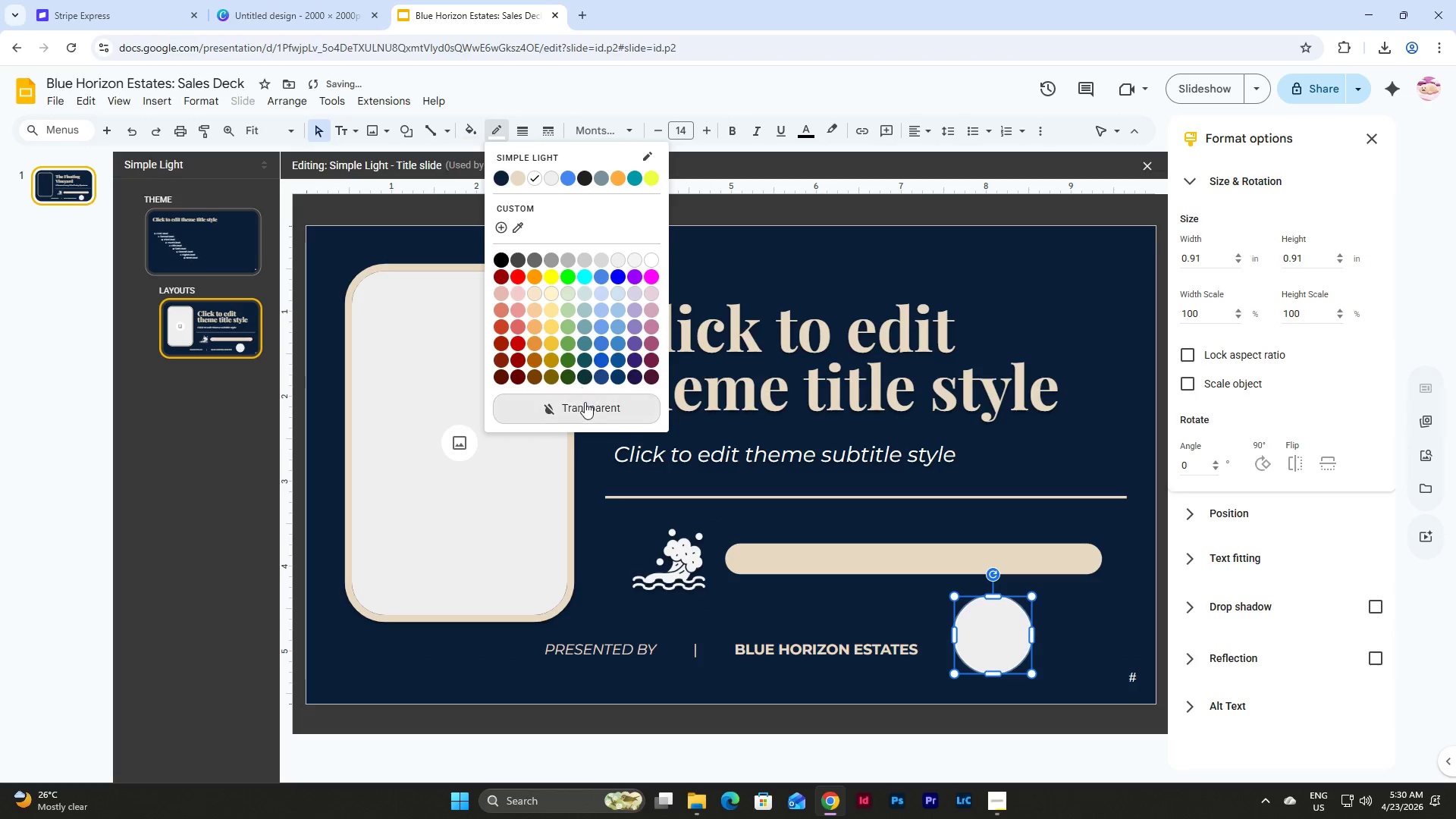 
left_click([586, 406])
 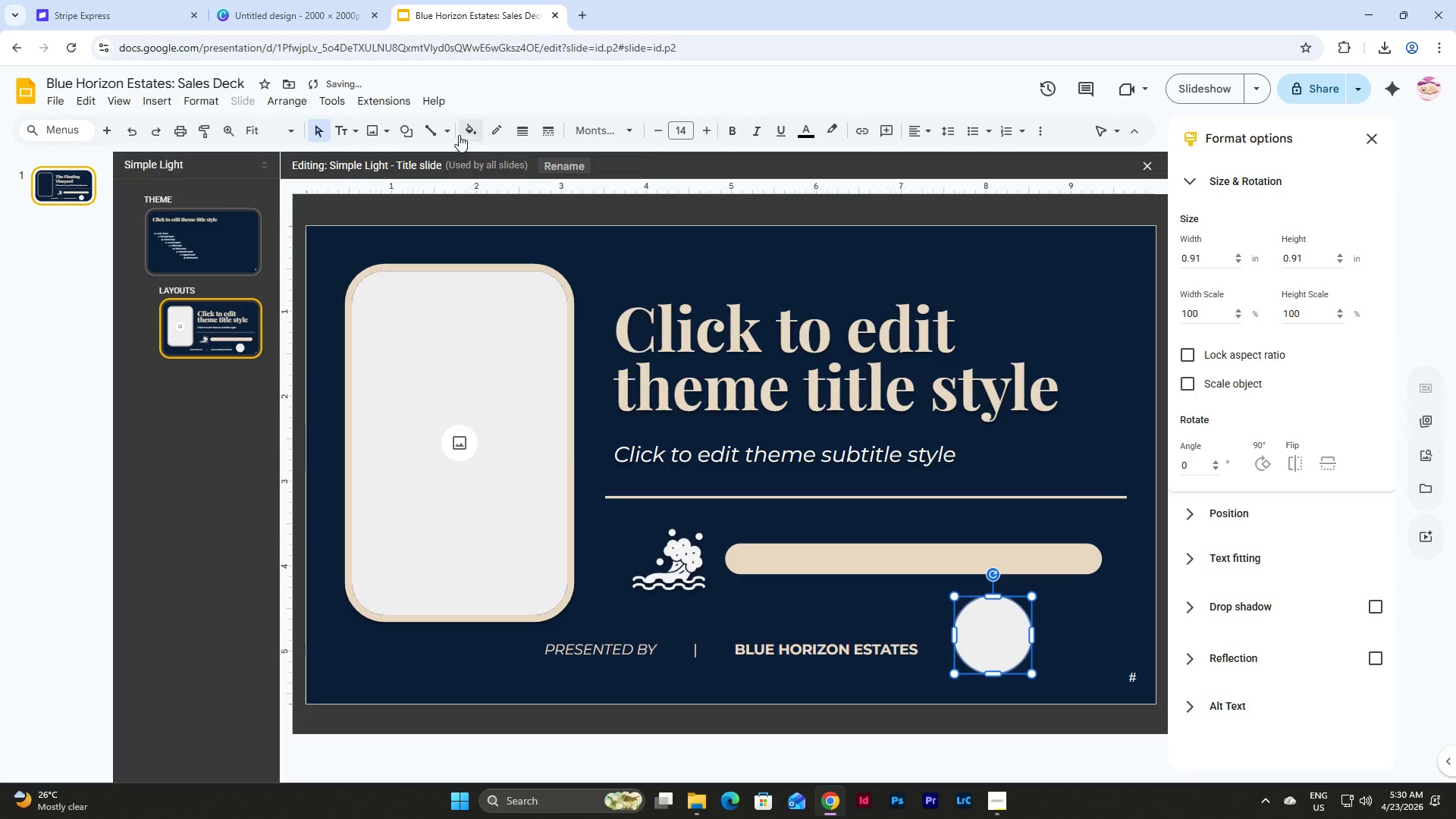 
left_click([475, 128])
 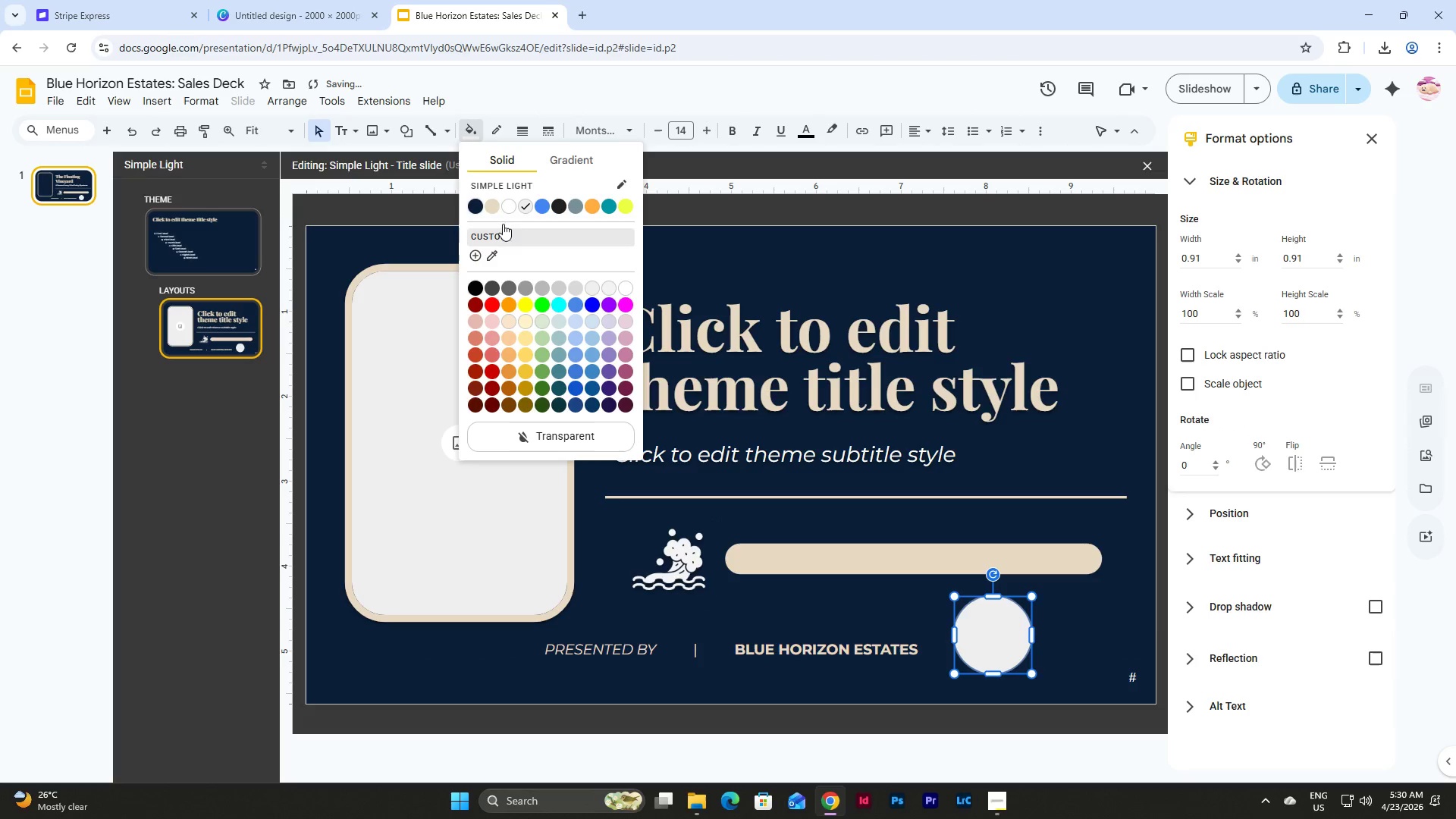 
left_click([490, 208])
 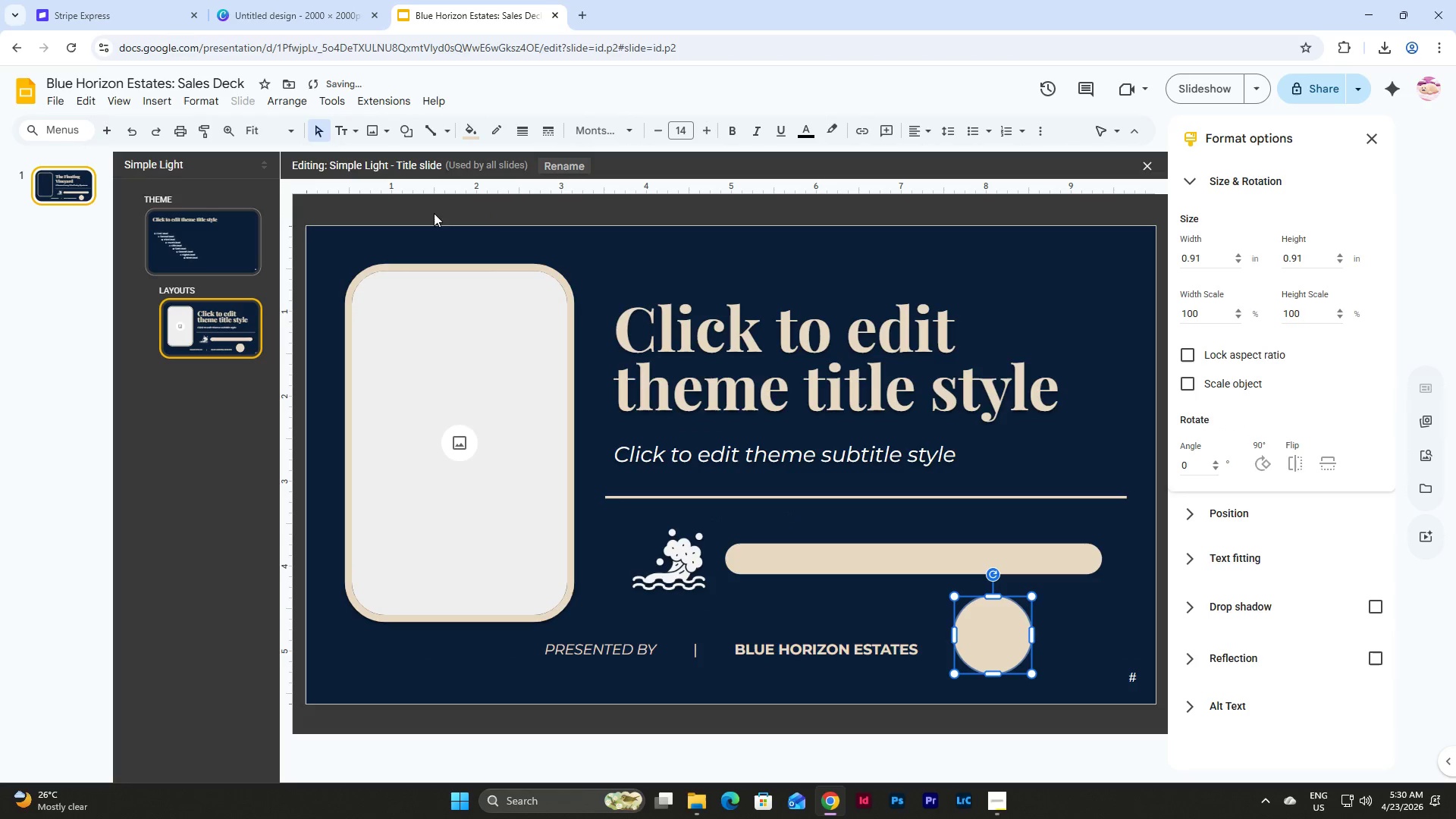 
left_click_drag(start_coordinate=[679, 573], to_coordinate=[1005, 648])
 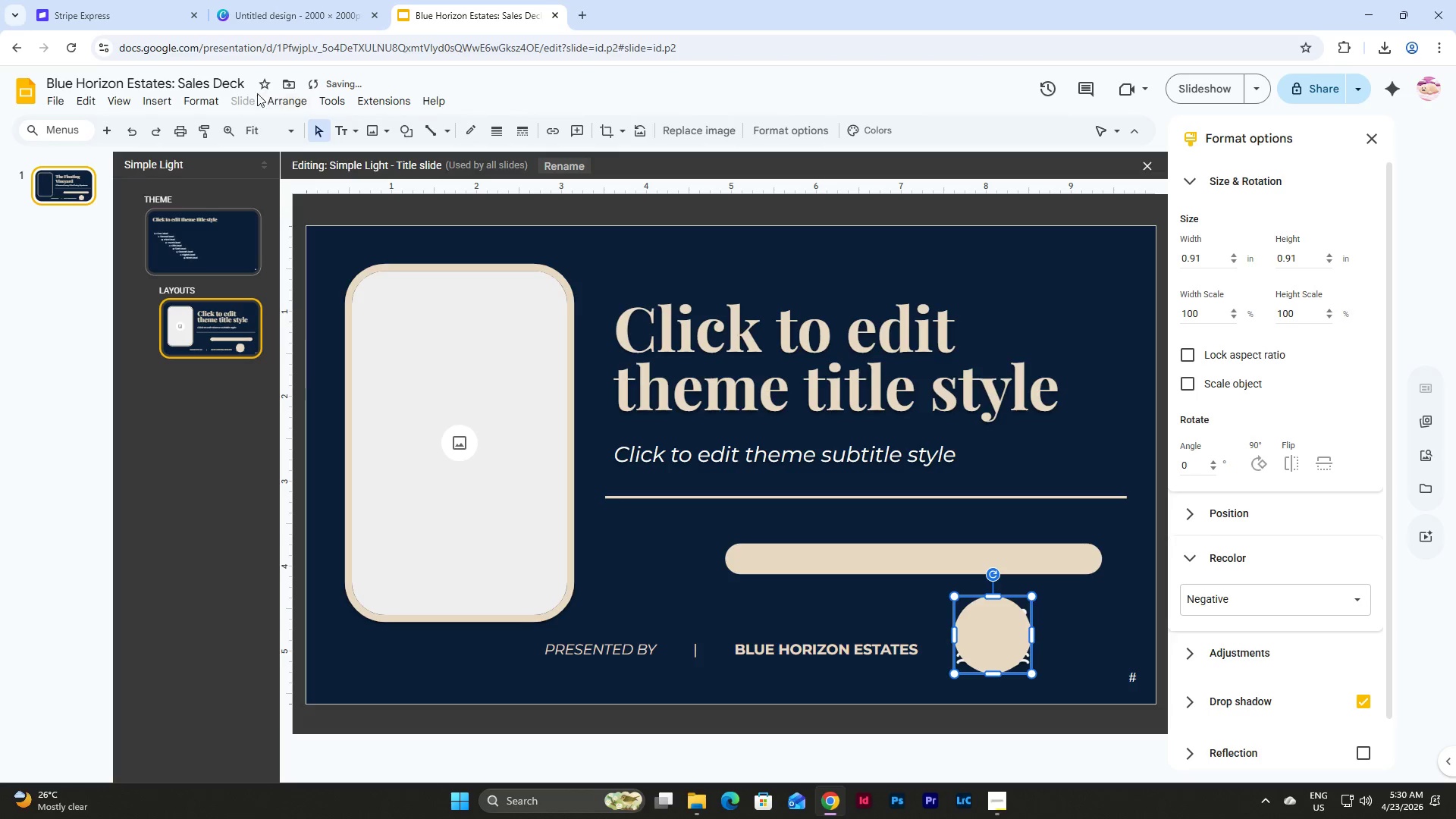 
left_click([284, 97])
 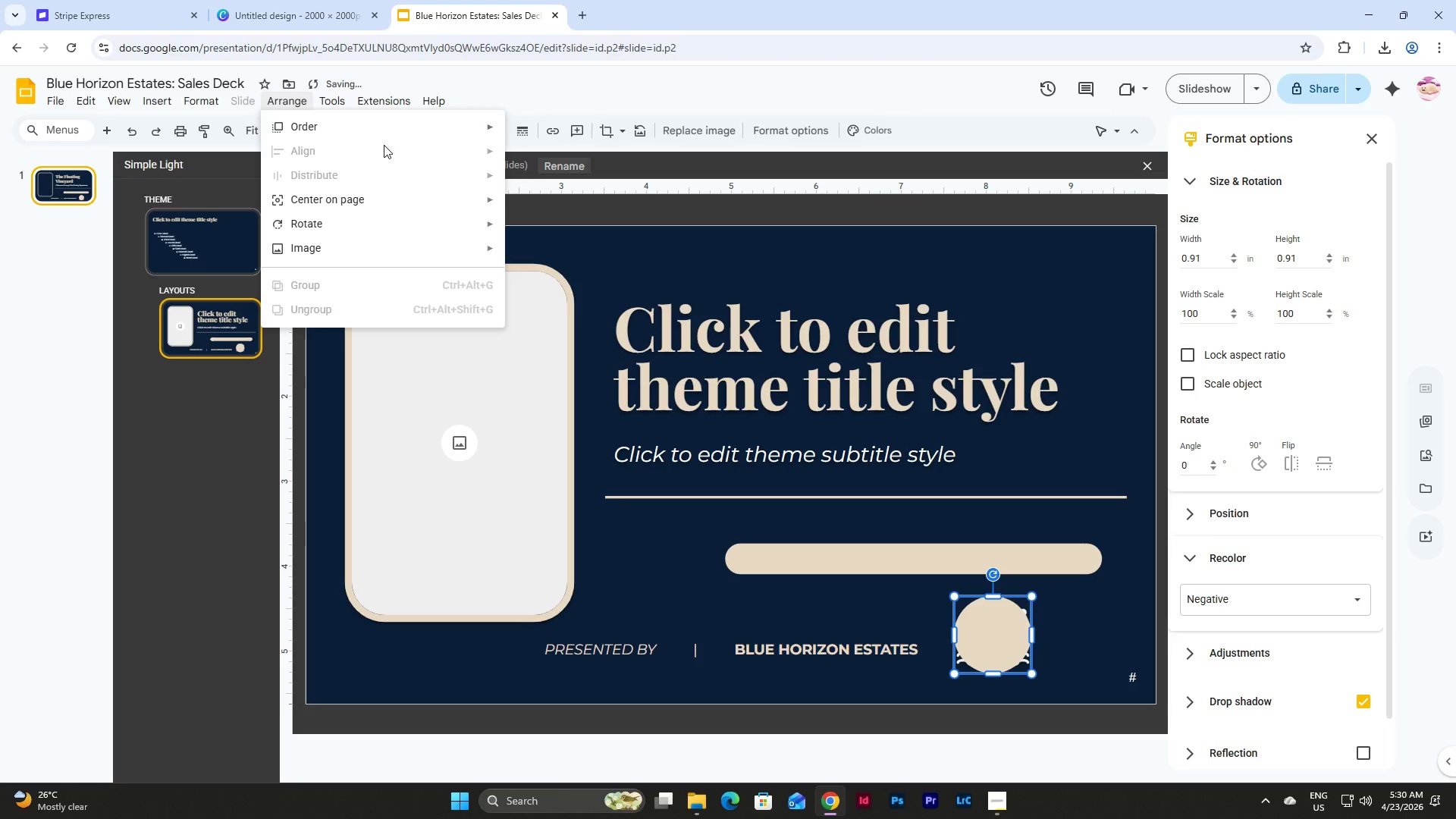 
left_click([386, 127])
 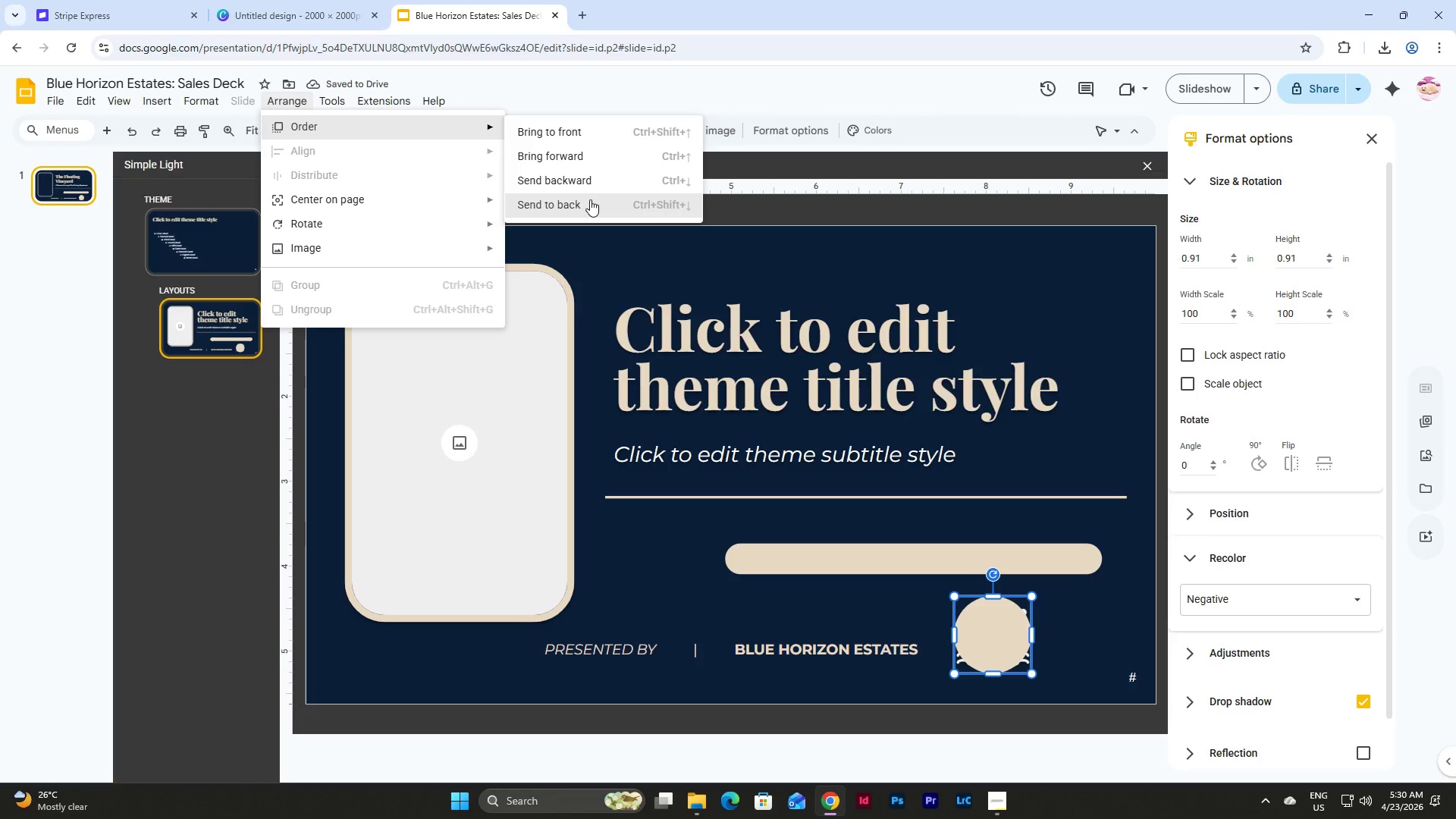 
left_click([590, 199])
 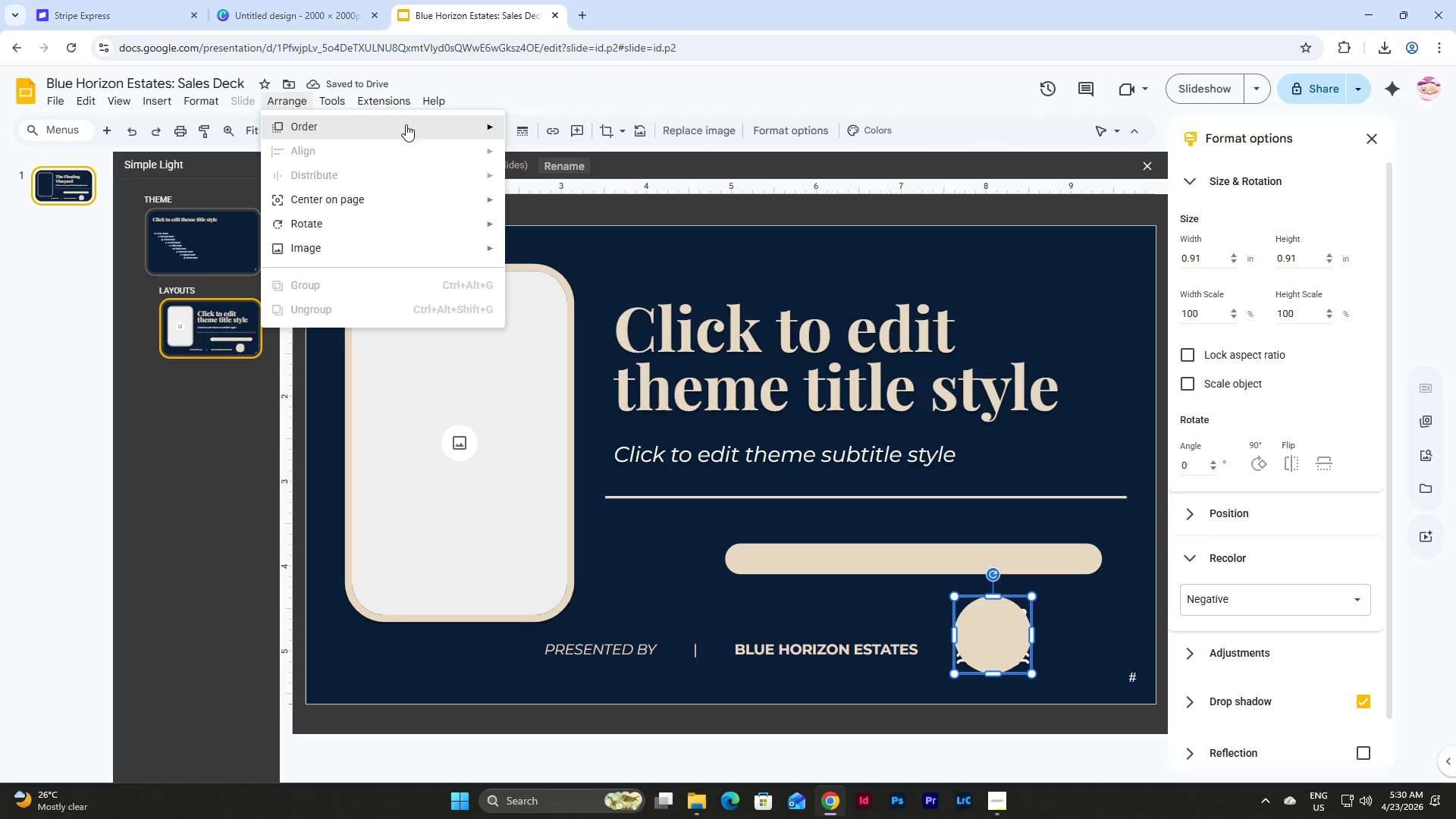 
left_click([537, 134])
 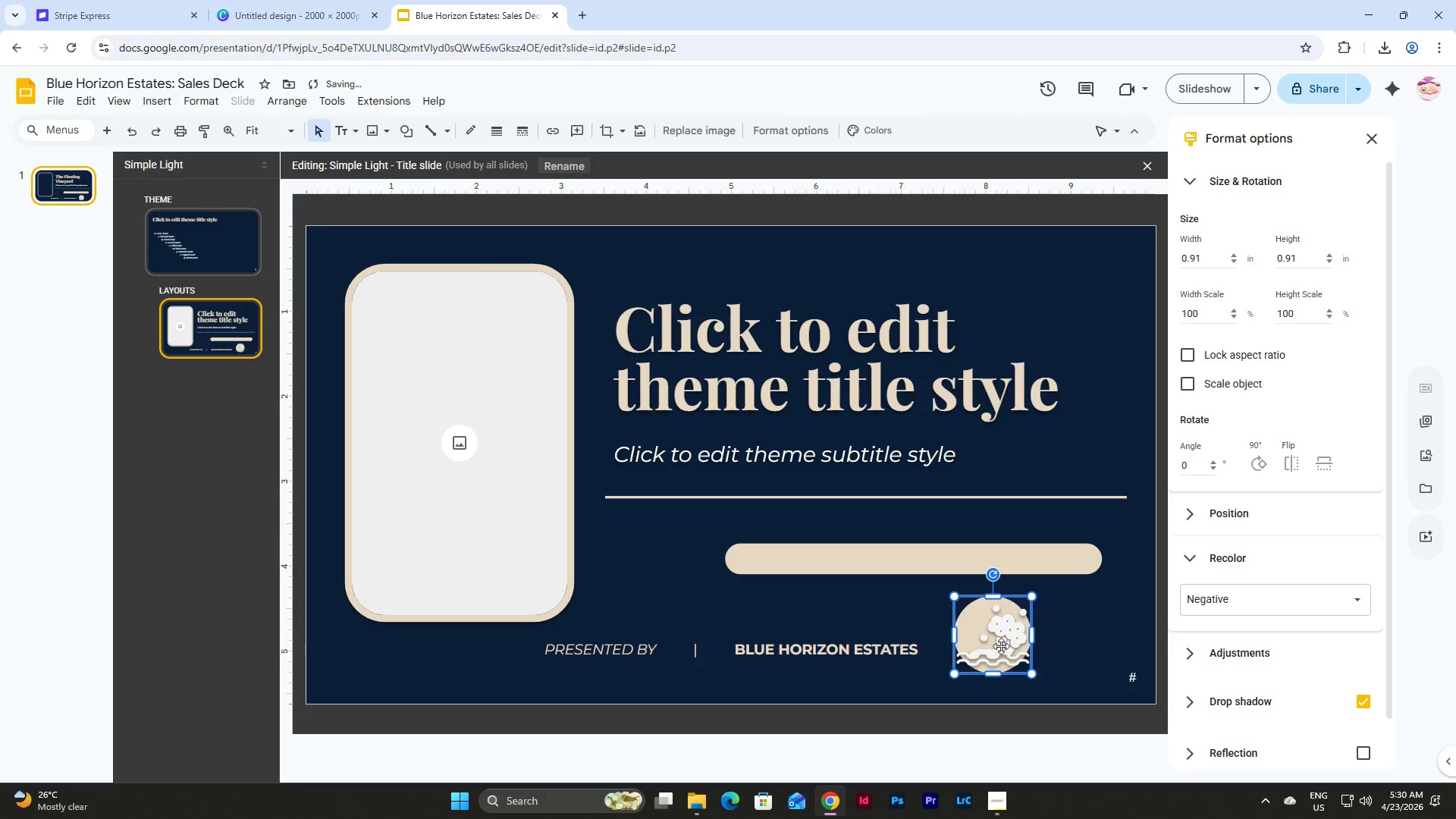 
left_click([1001, 640])
 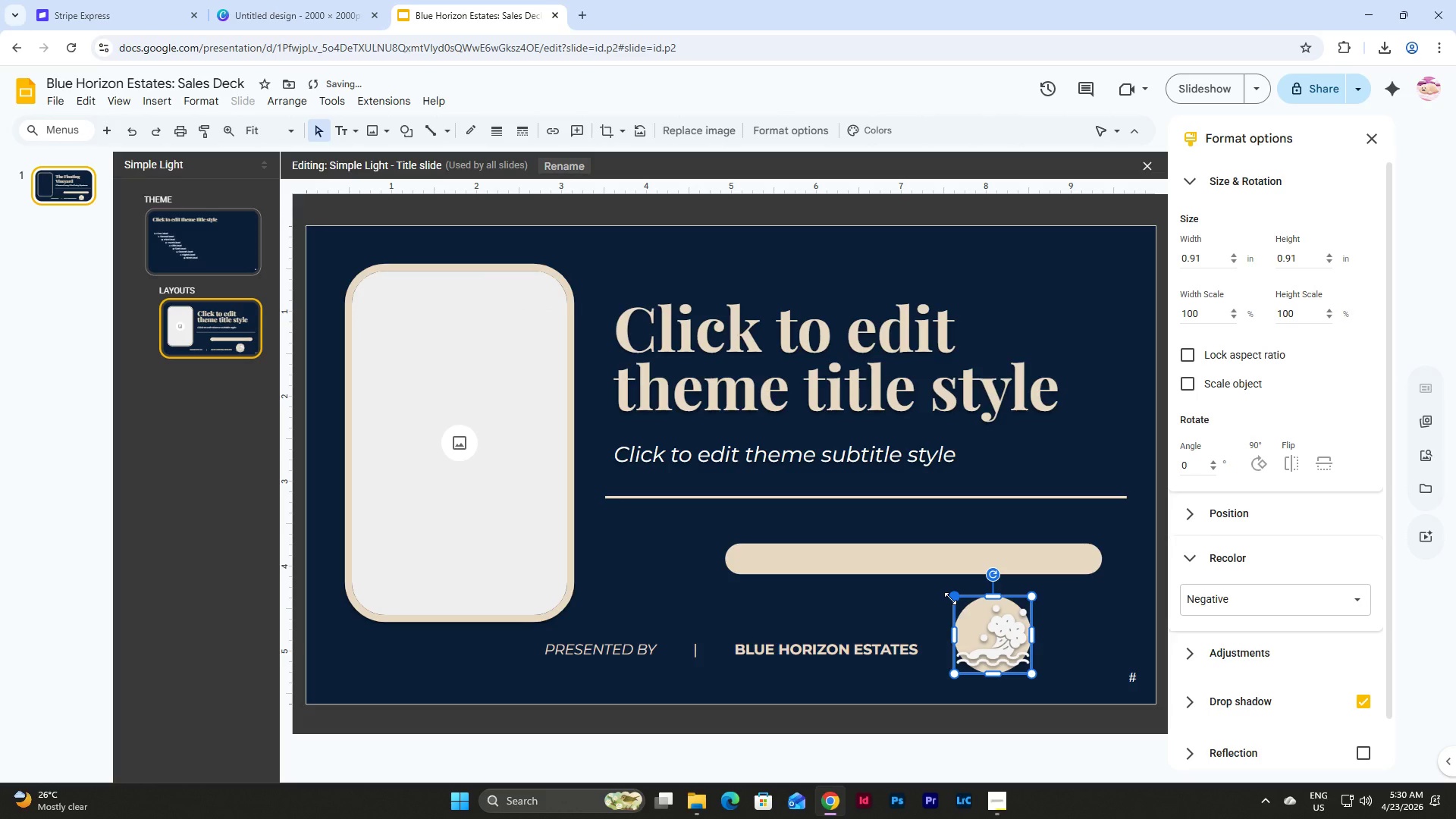 
left_click_drag(start_coordinate=[951, 598], to_coordinate=[974, 619])
 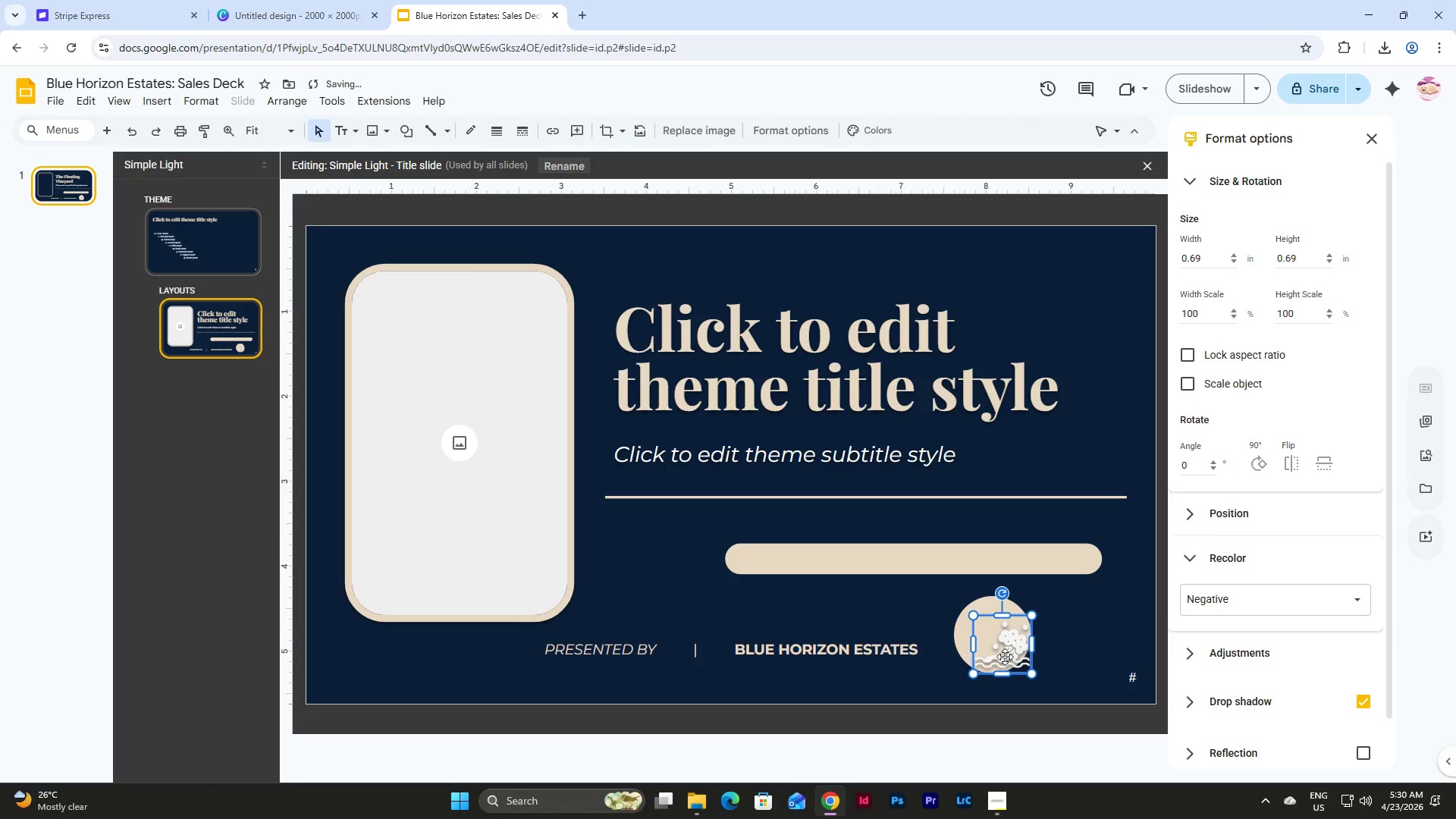 
left_click_drag(start_coordinate=[1009, 661], to_coordinate=[1001, 654])
 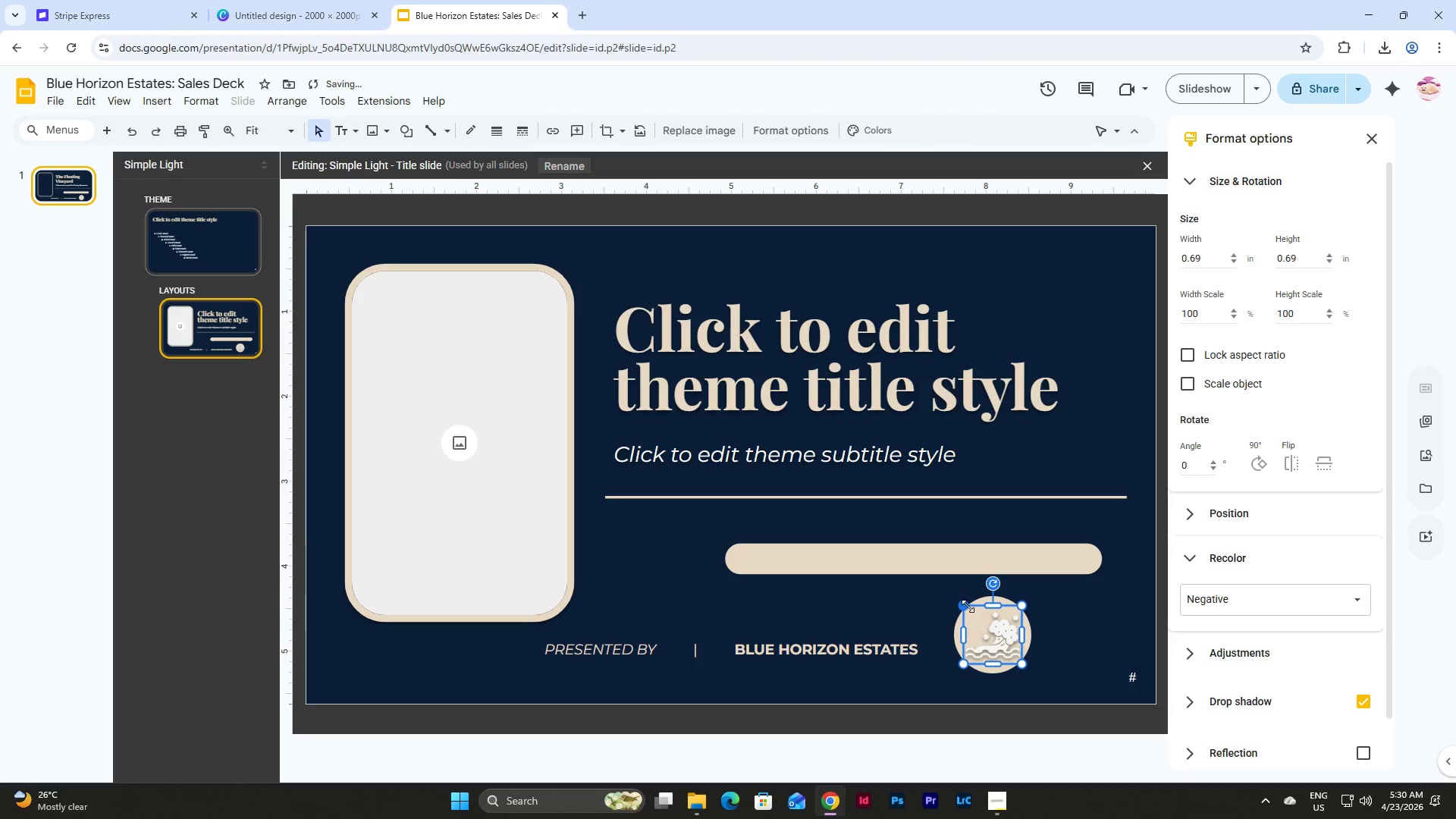 
left_click_drag(start_coordinate=[967, 606], to_coordinate=[972, 609])
 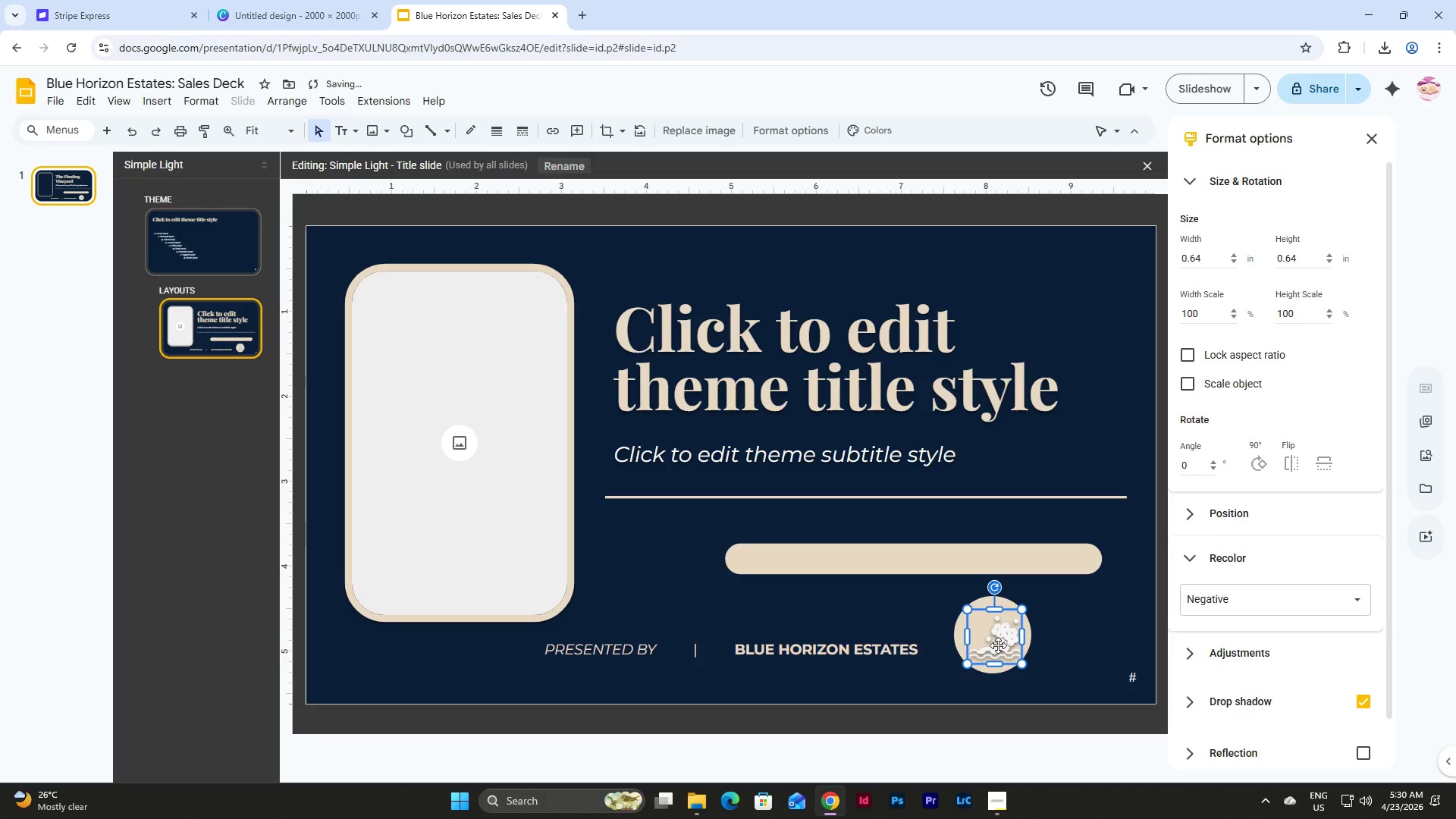 
left_click_drag(start_coordinate=[998, 645], to_coordinate=[994, 642])
 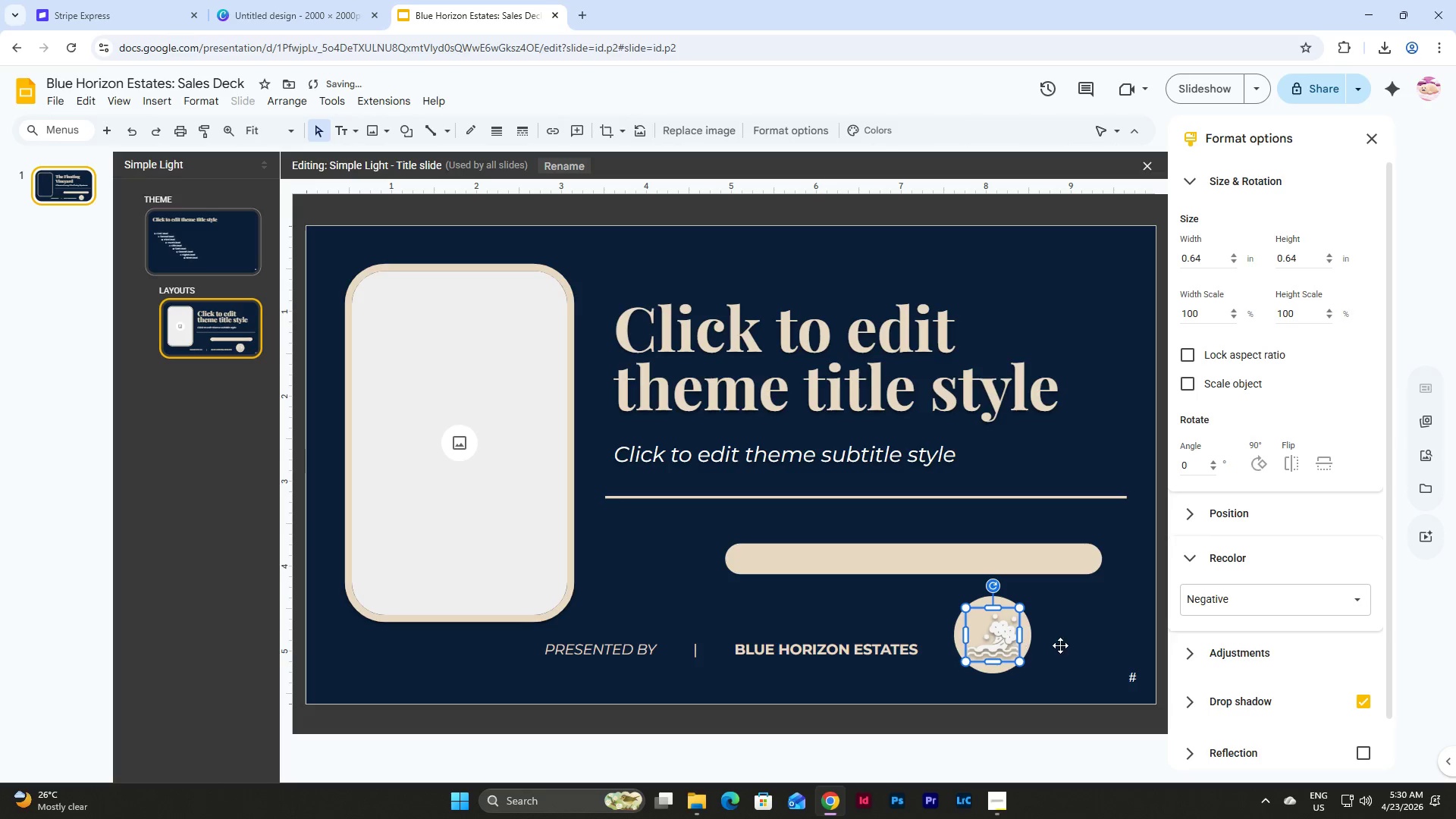 
left_click([1062, 645])
 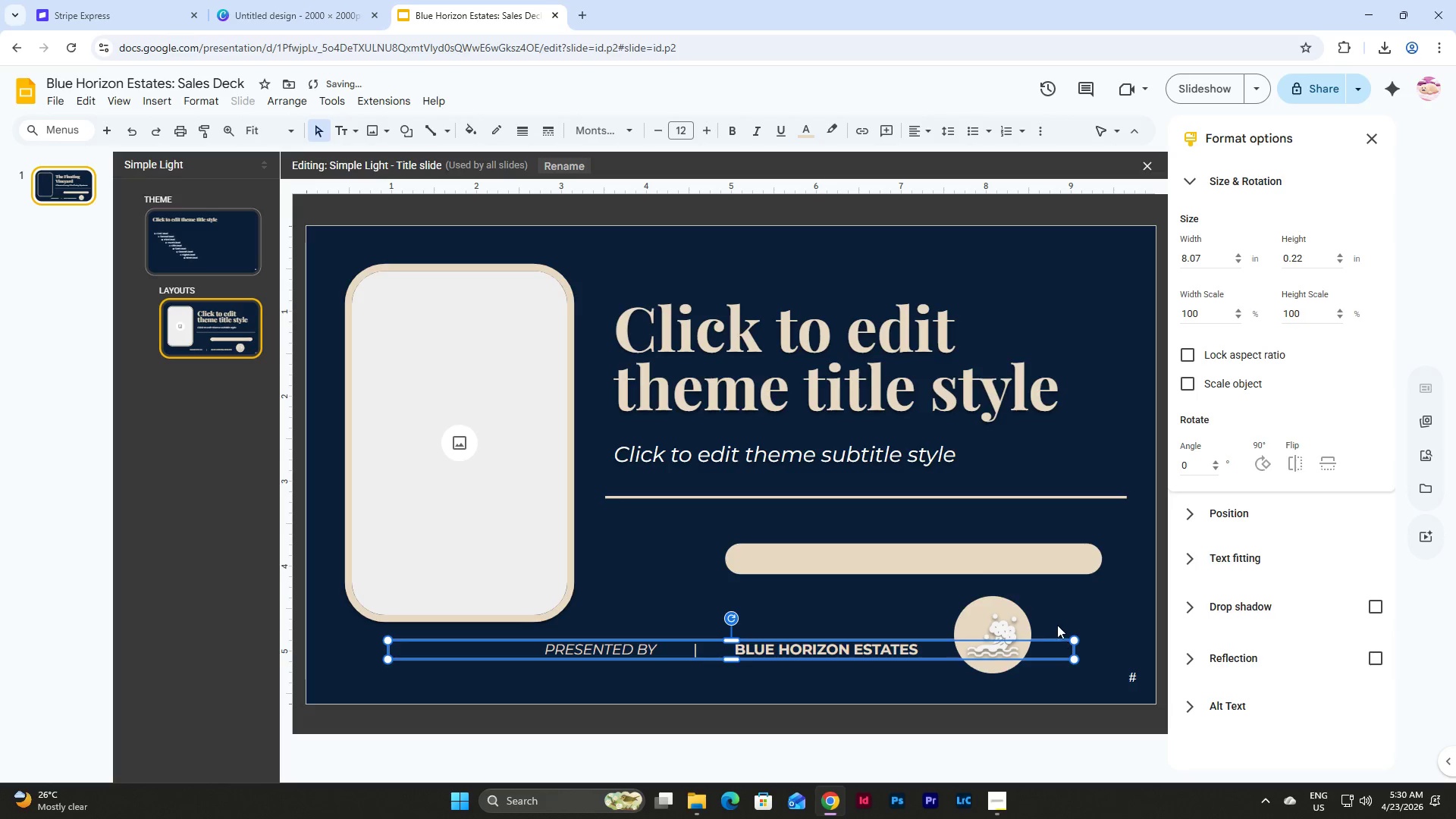 
left_click([1054, 623])
 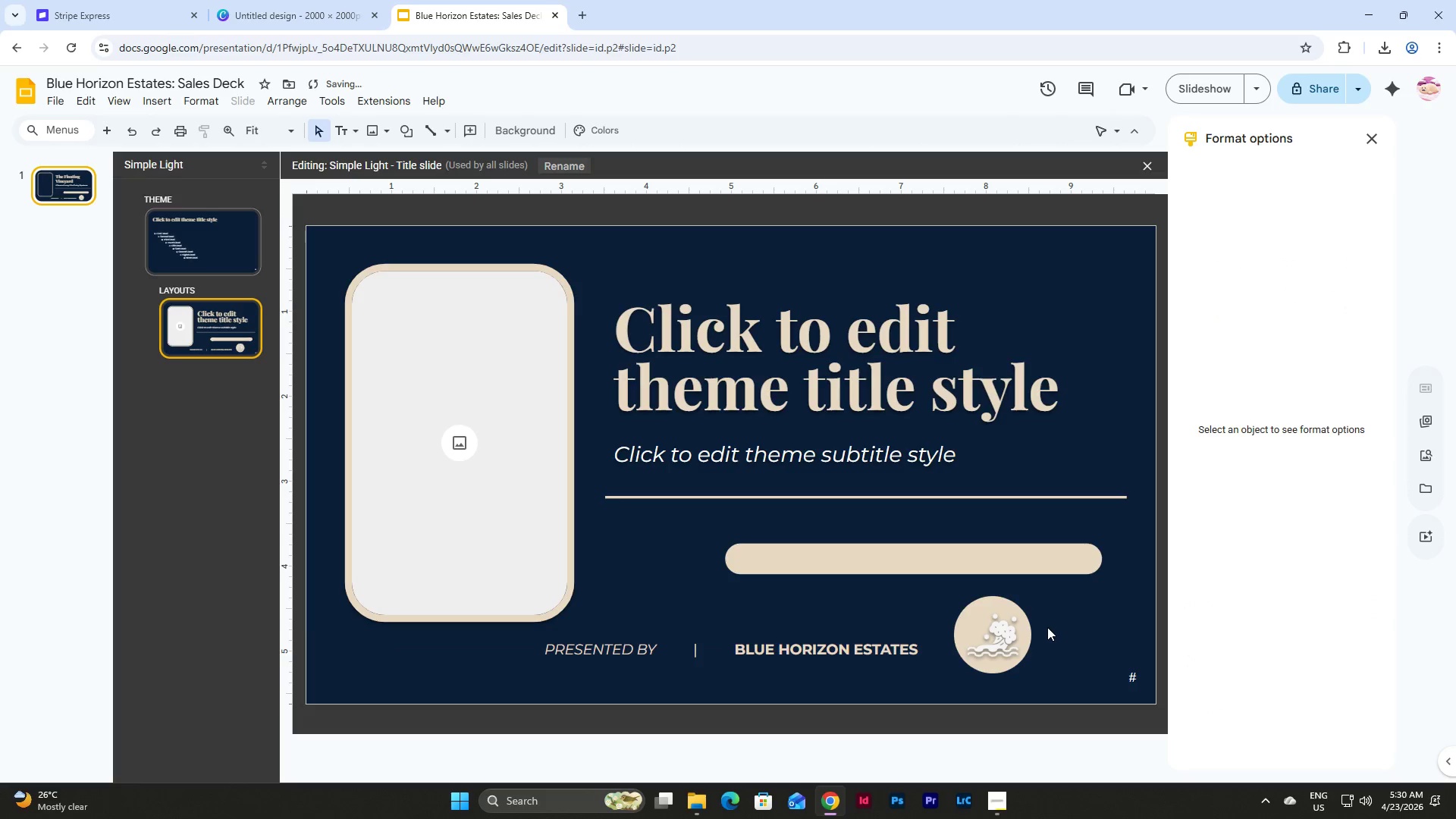 
left_click_drag(start_coordinate=[1047, 627], to_coordinate=[981, 600])
 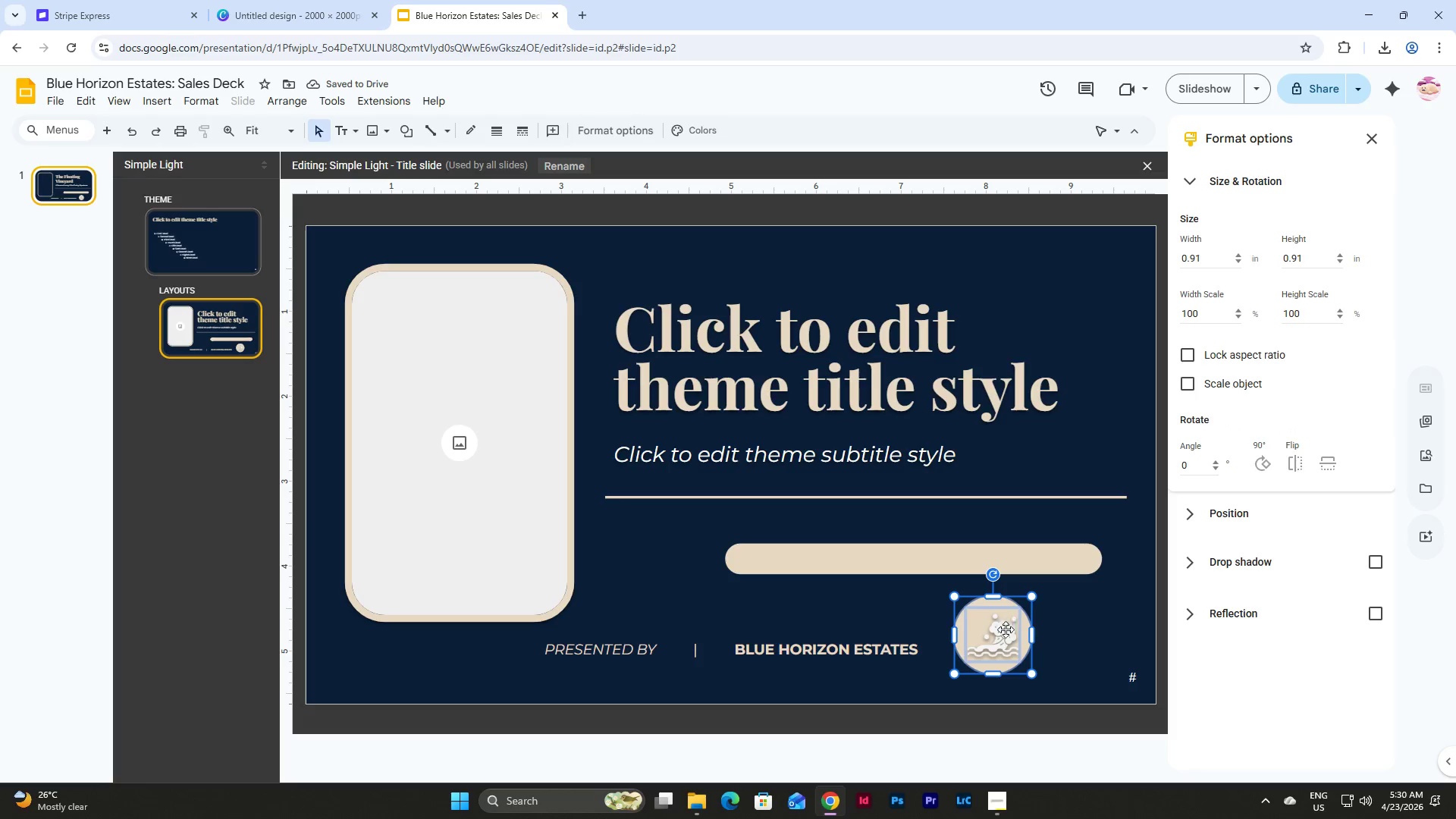 
left_click_drag(start_coordinate=[1001, 639], to_coordinate=[651, 557])
 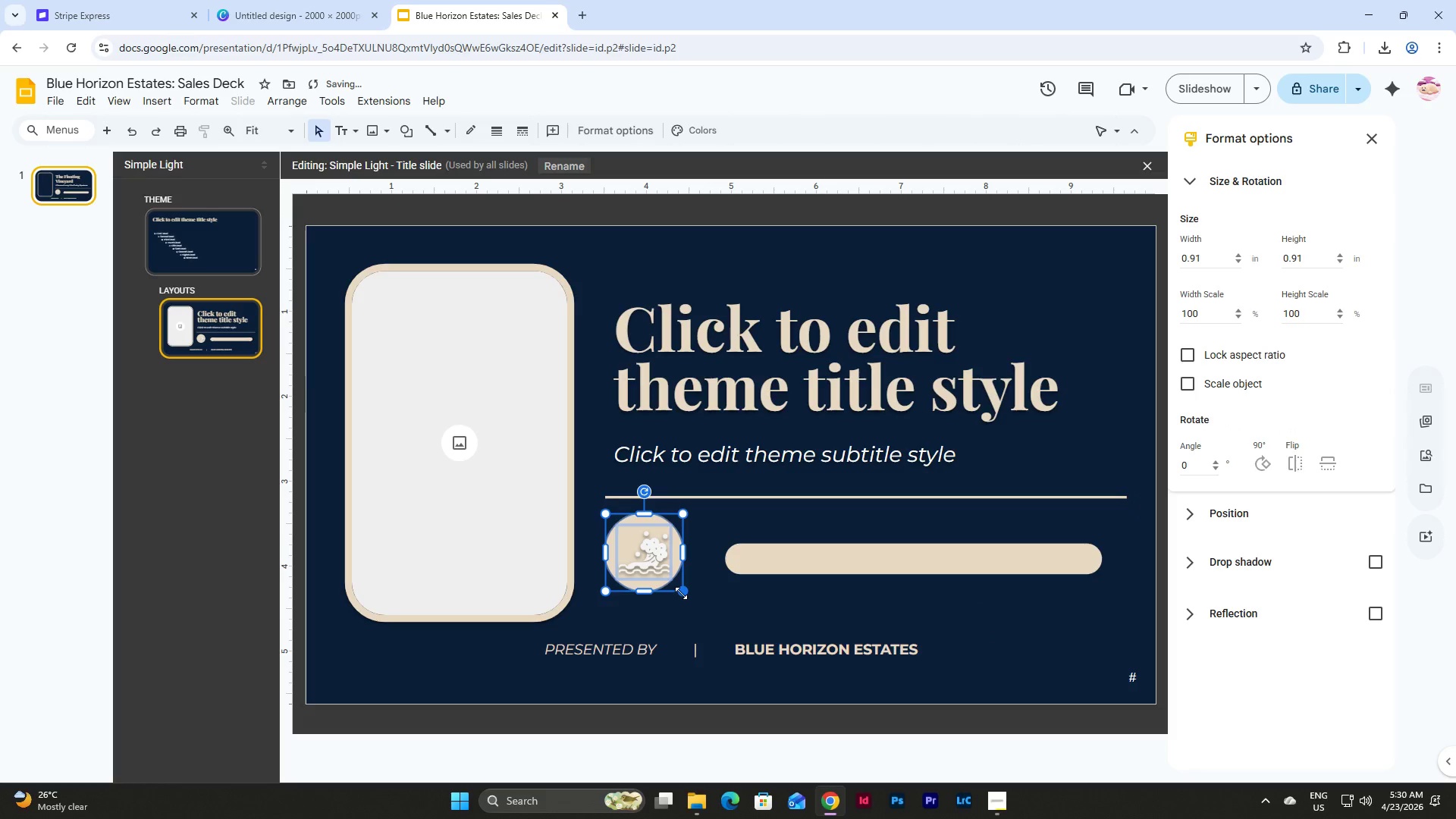 
left_click_drag(start_coordinate=[681, 593], to_coordinate=[696, 617])
 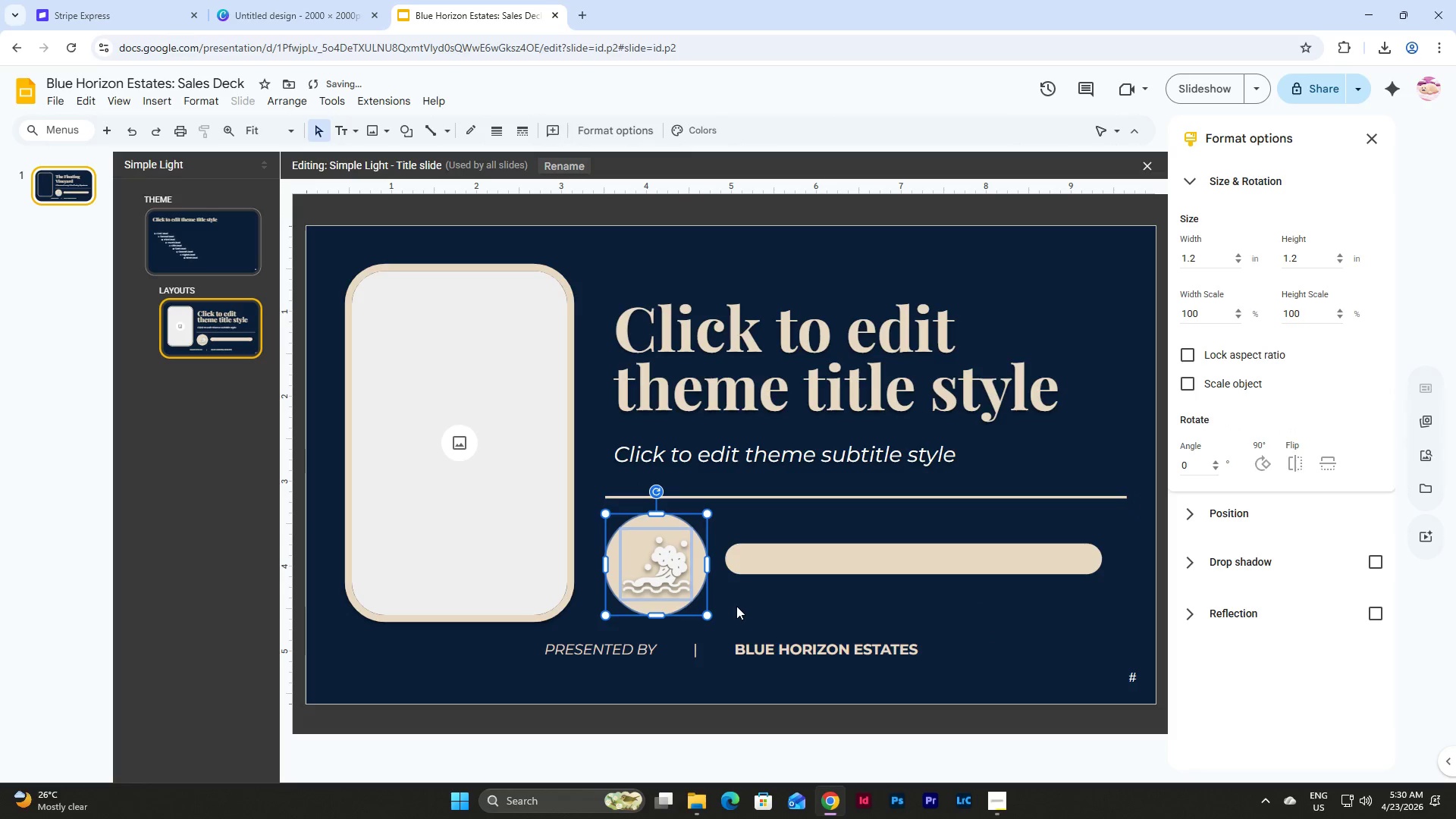 
left_click([739, 594])
 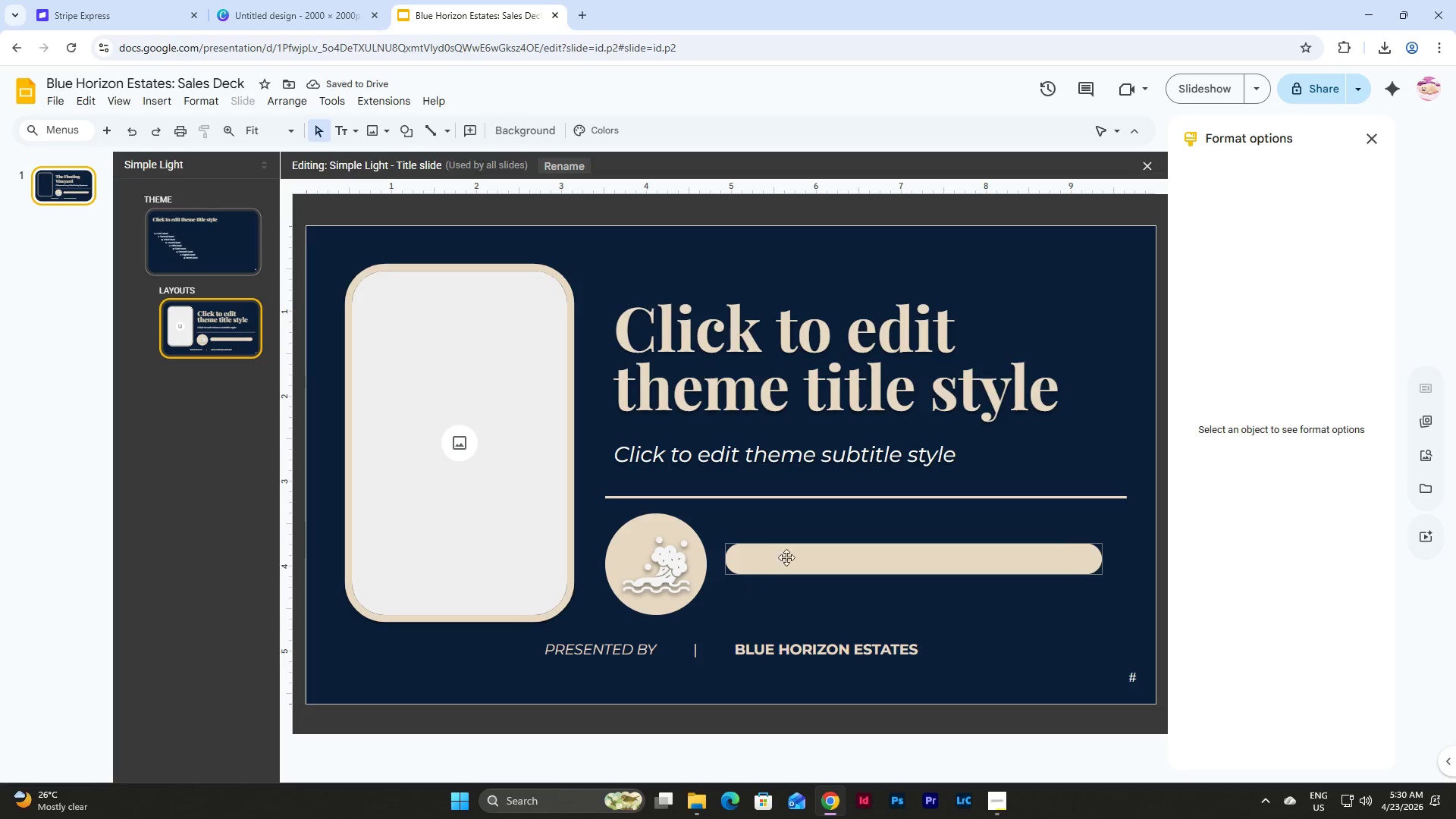 
left_click_drag(start_coordinate=[811, 557], to_coordinate=[808, 561])
 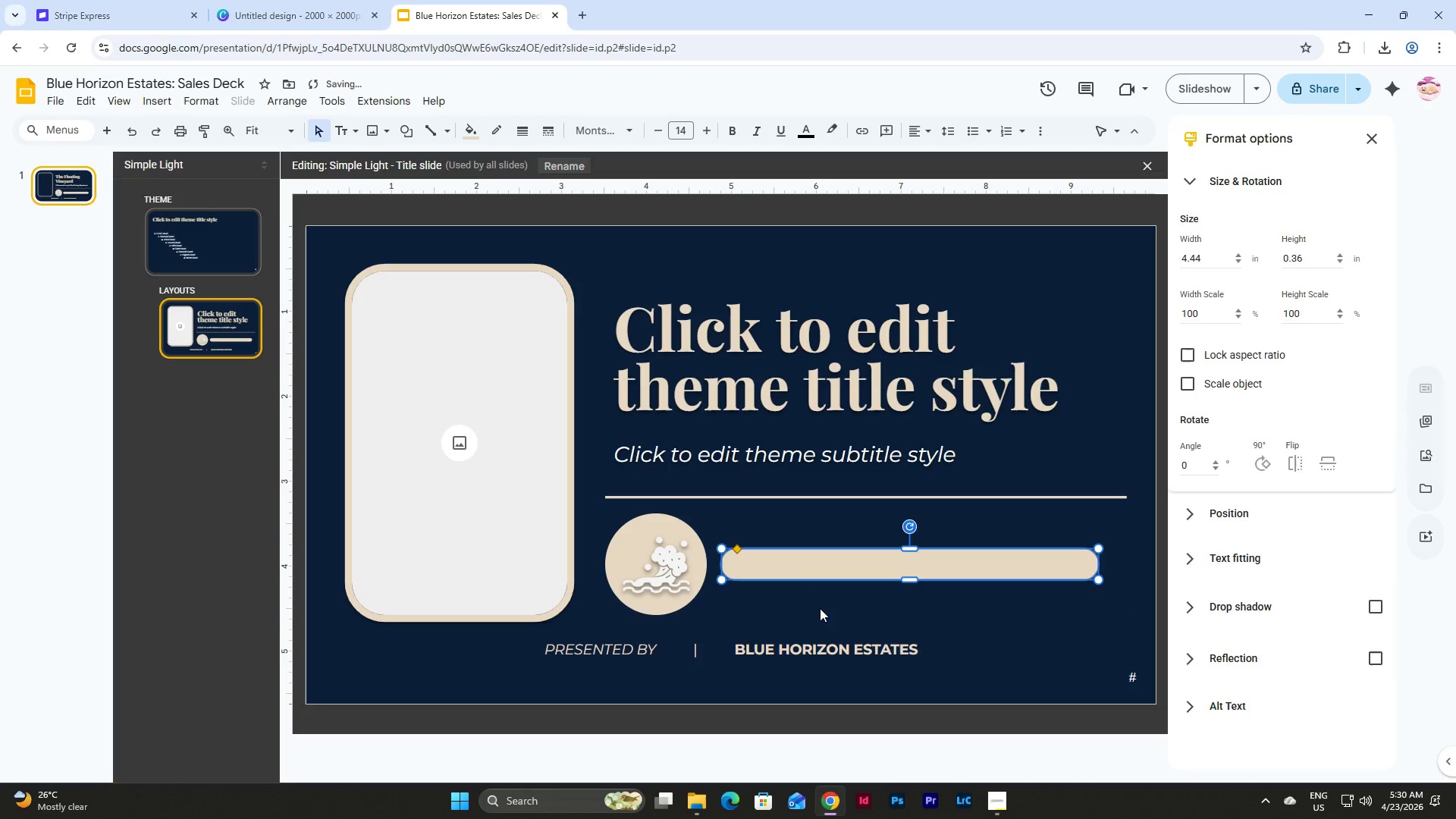 
left_click([820, 608])
 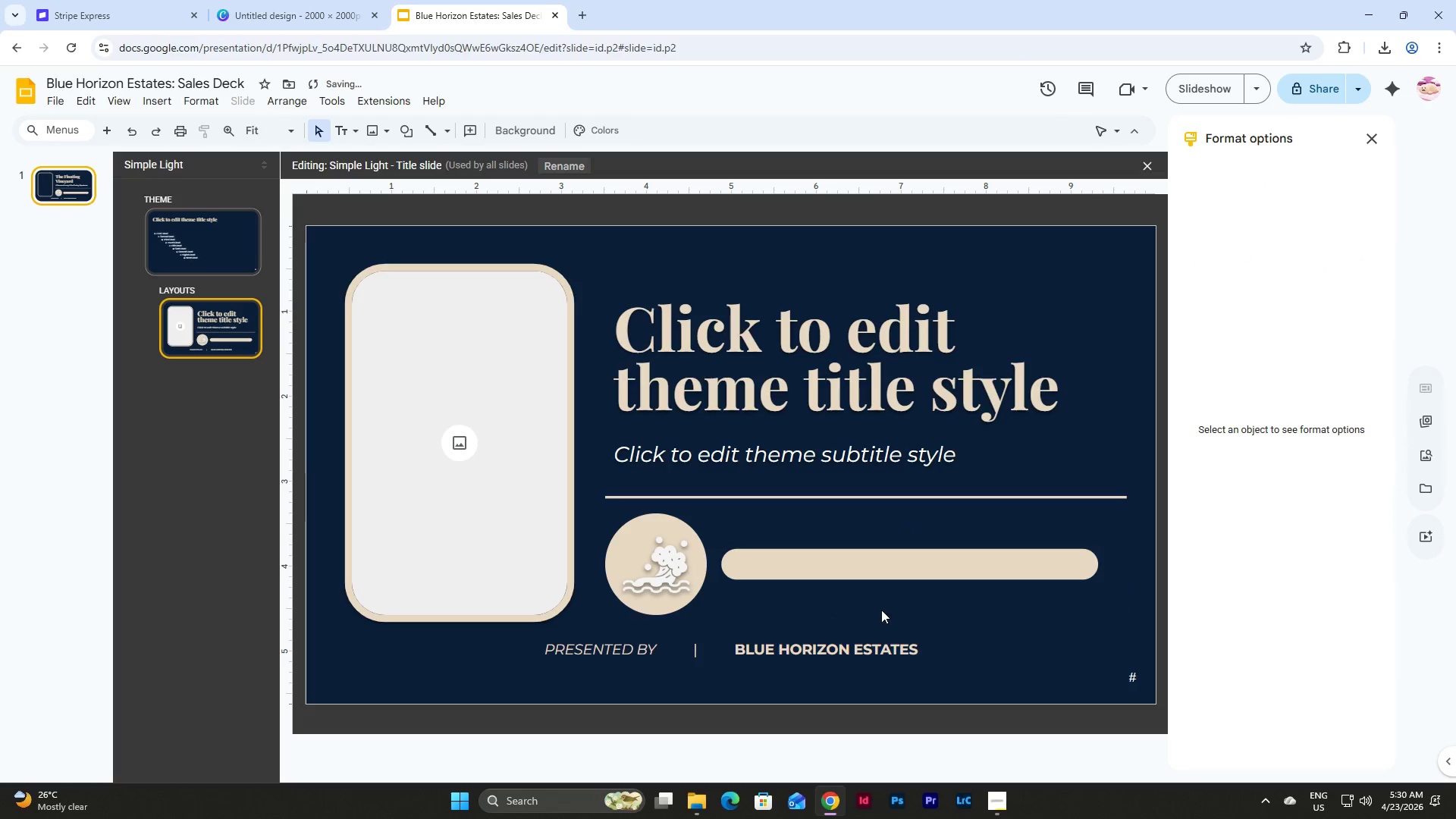 
left_click_drag(start_coordinate=[882, 610], to_coordinate=[597, 517])
 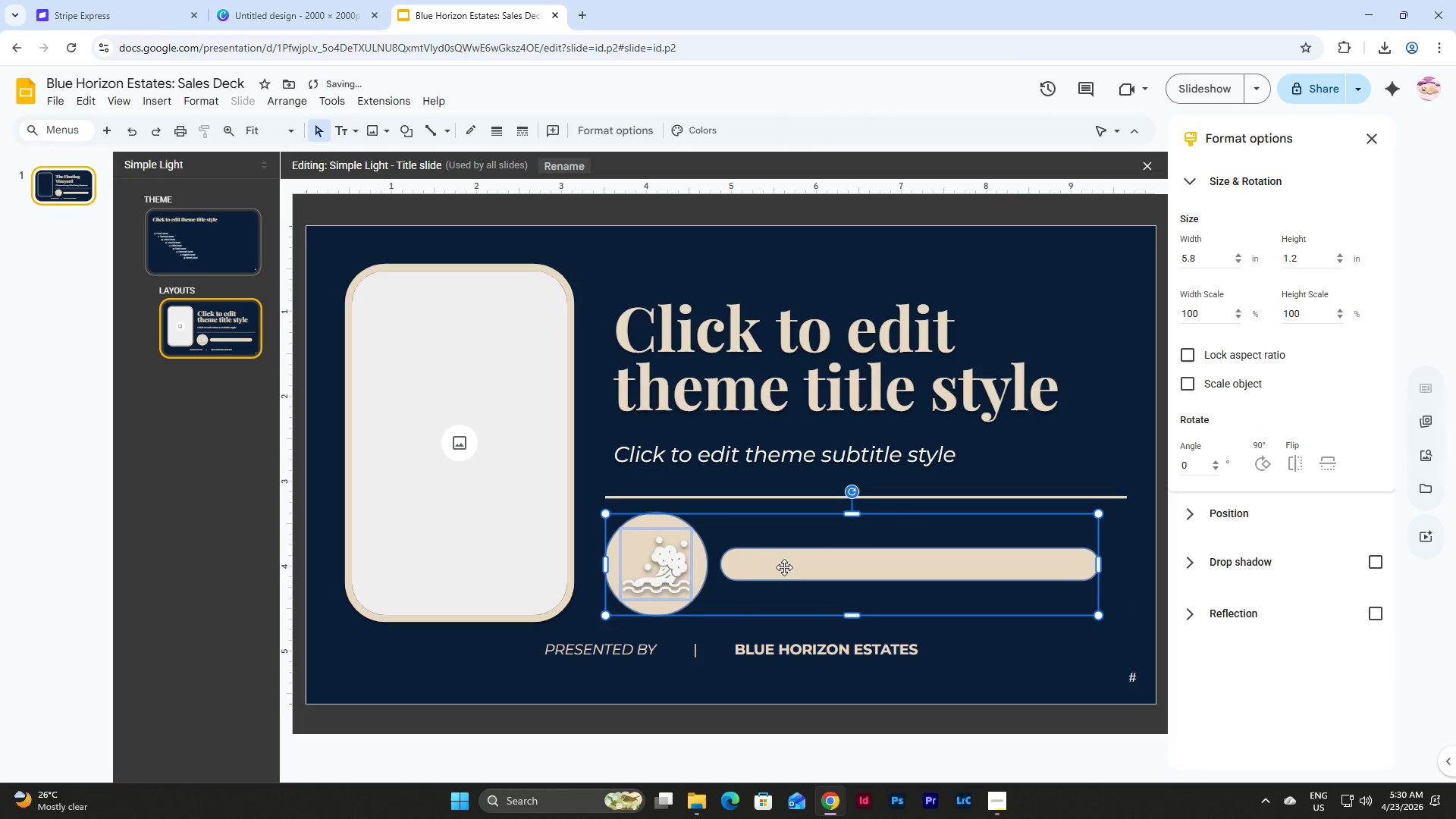 
left_click_drag(start_coordinate=[783, 567], to_coordinate=[795, 566])
 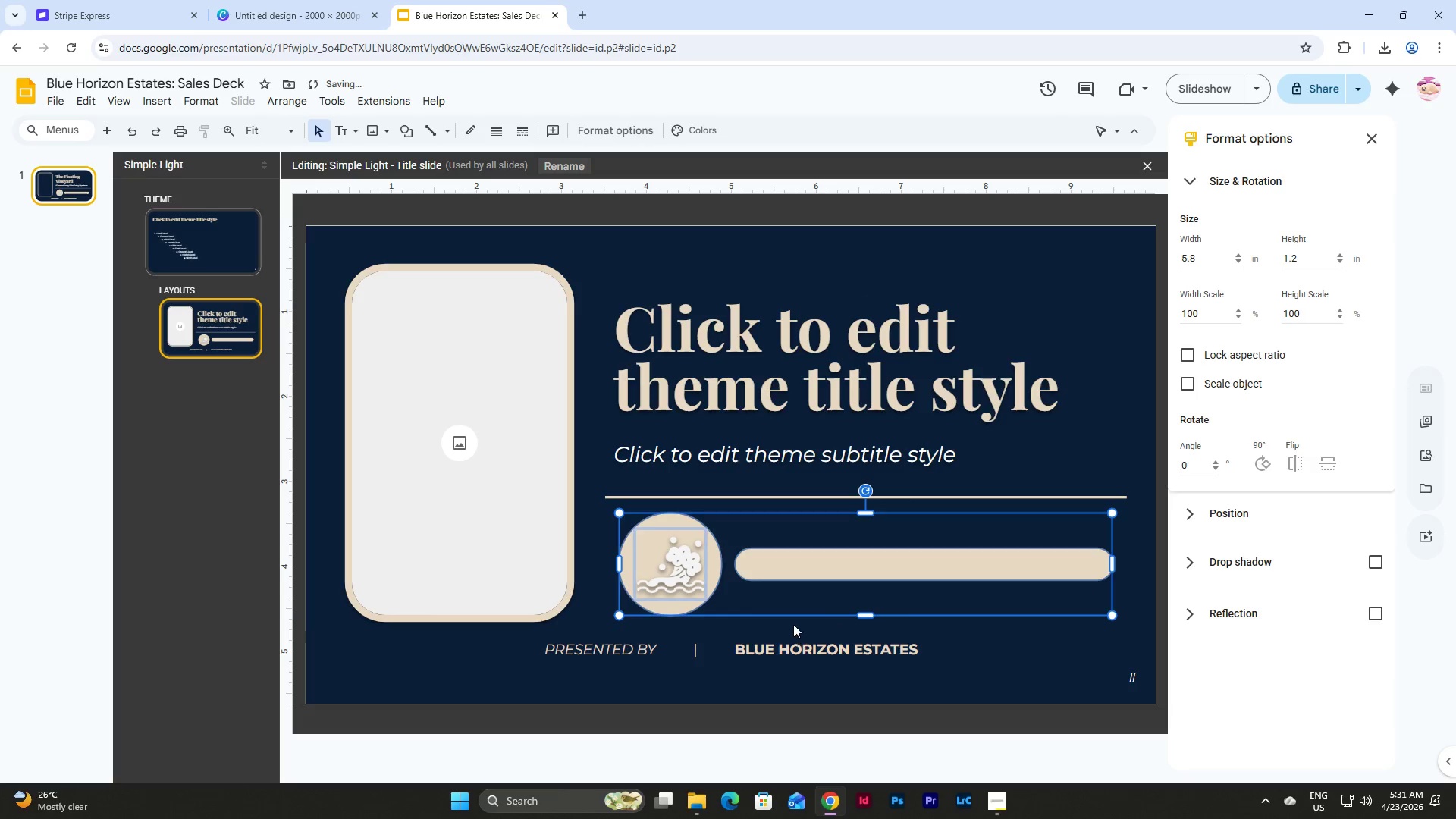 
left_click([792, 622])
 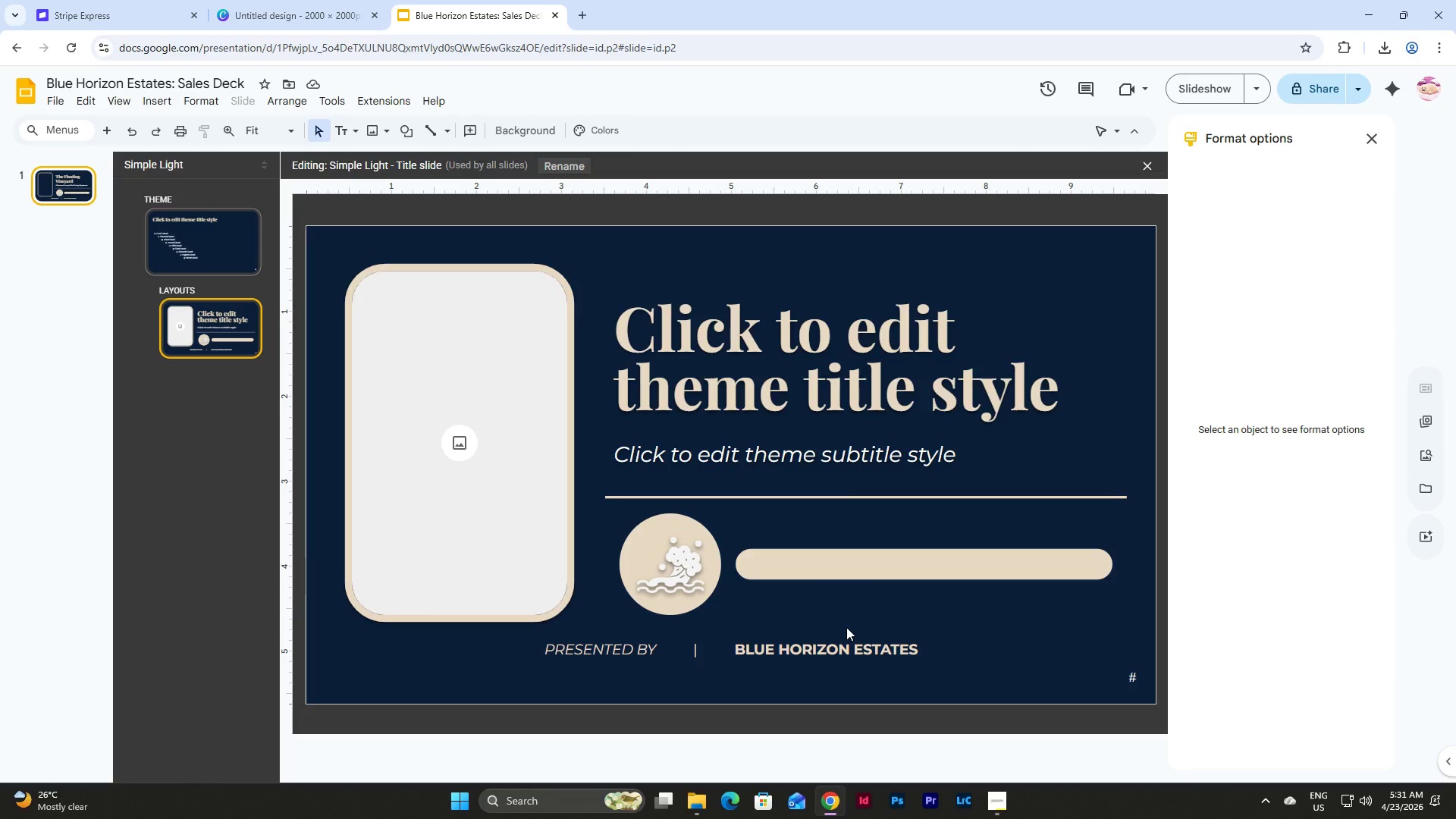 
wait(6.09)
 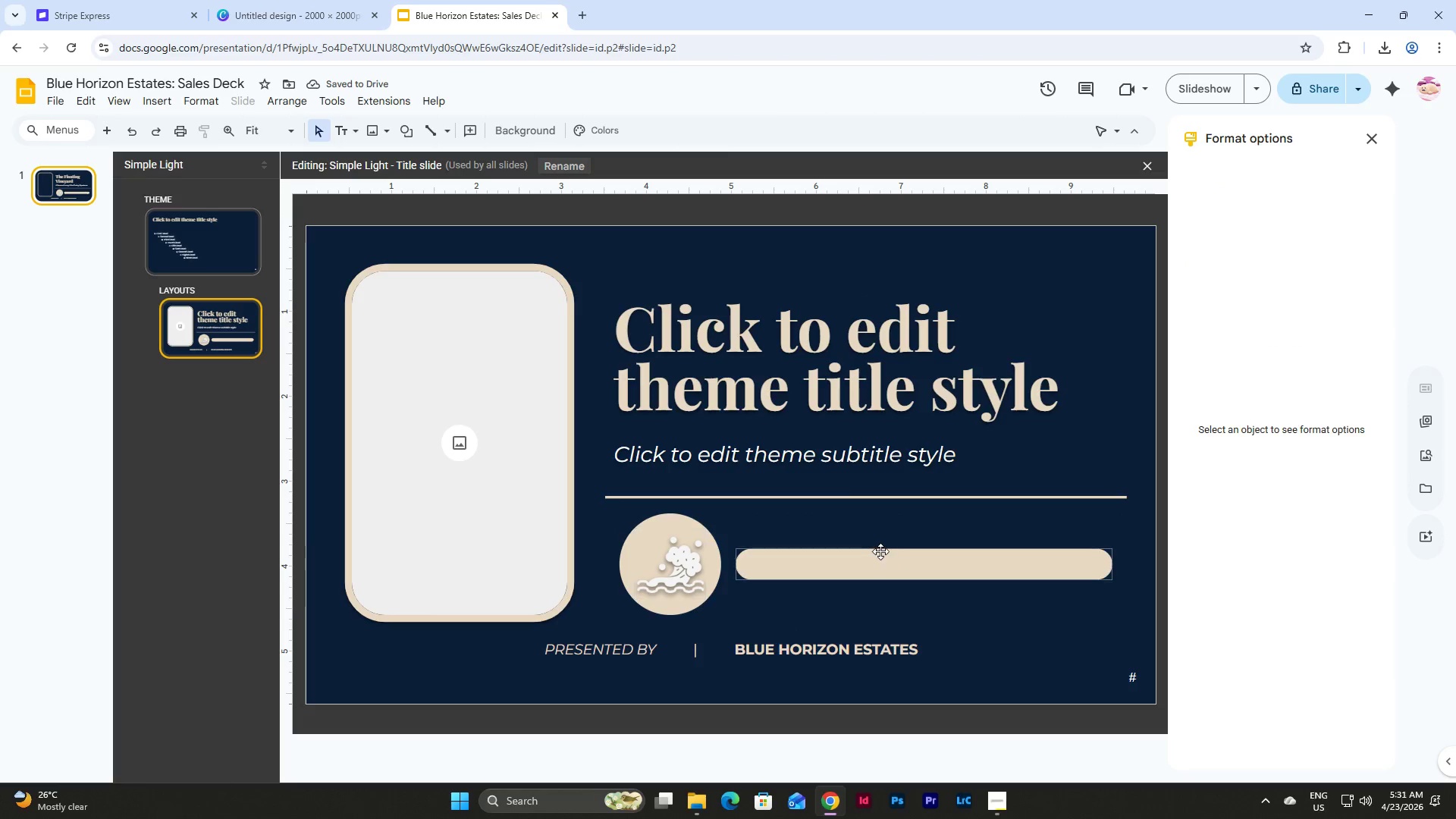 
left_click([715, 494])
 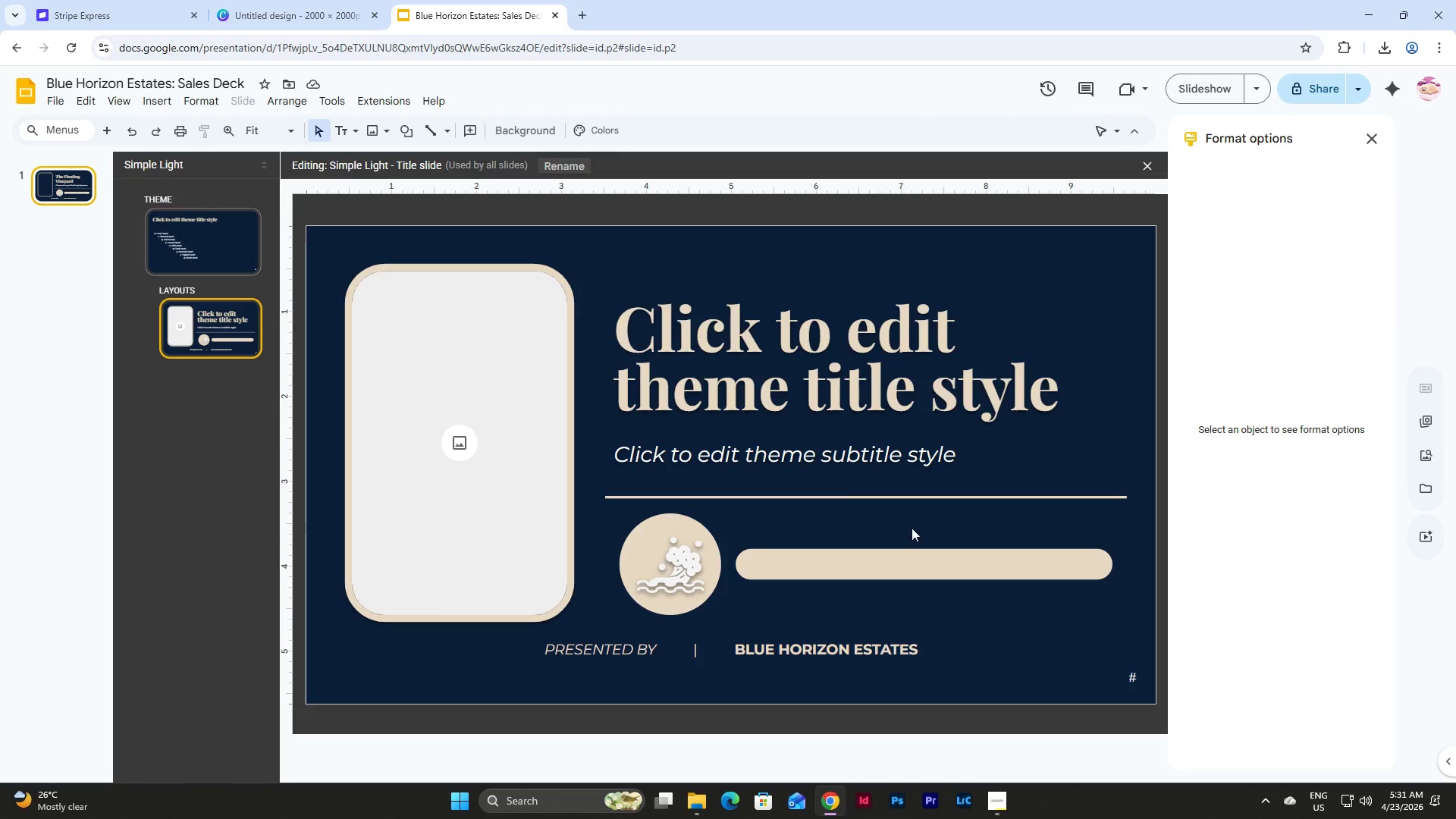 
left_click_drag(start_coordinate=[932, 531], to_coordinate=[860, 492])
 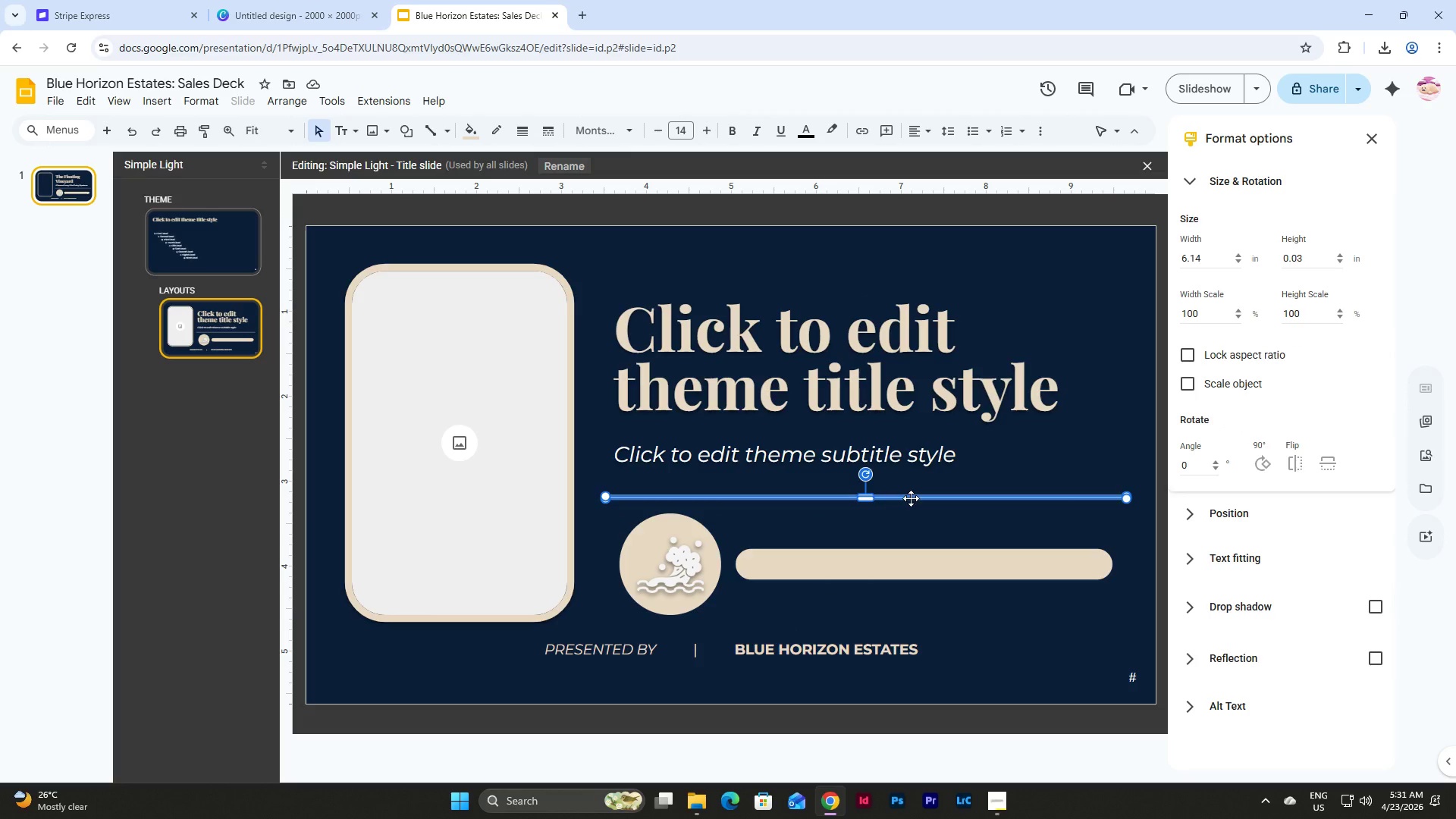 
left_click_drag(start_coordinate=[911, 497], to_coordinate=[910, 492])
 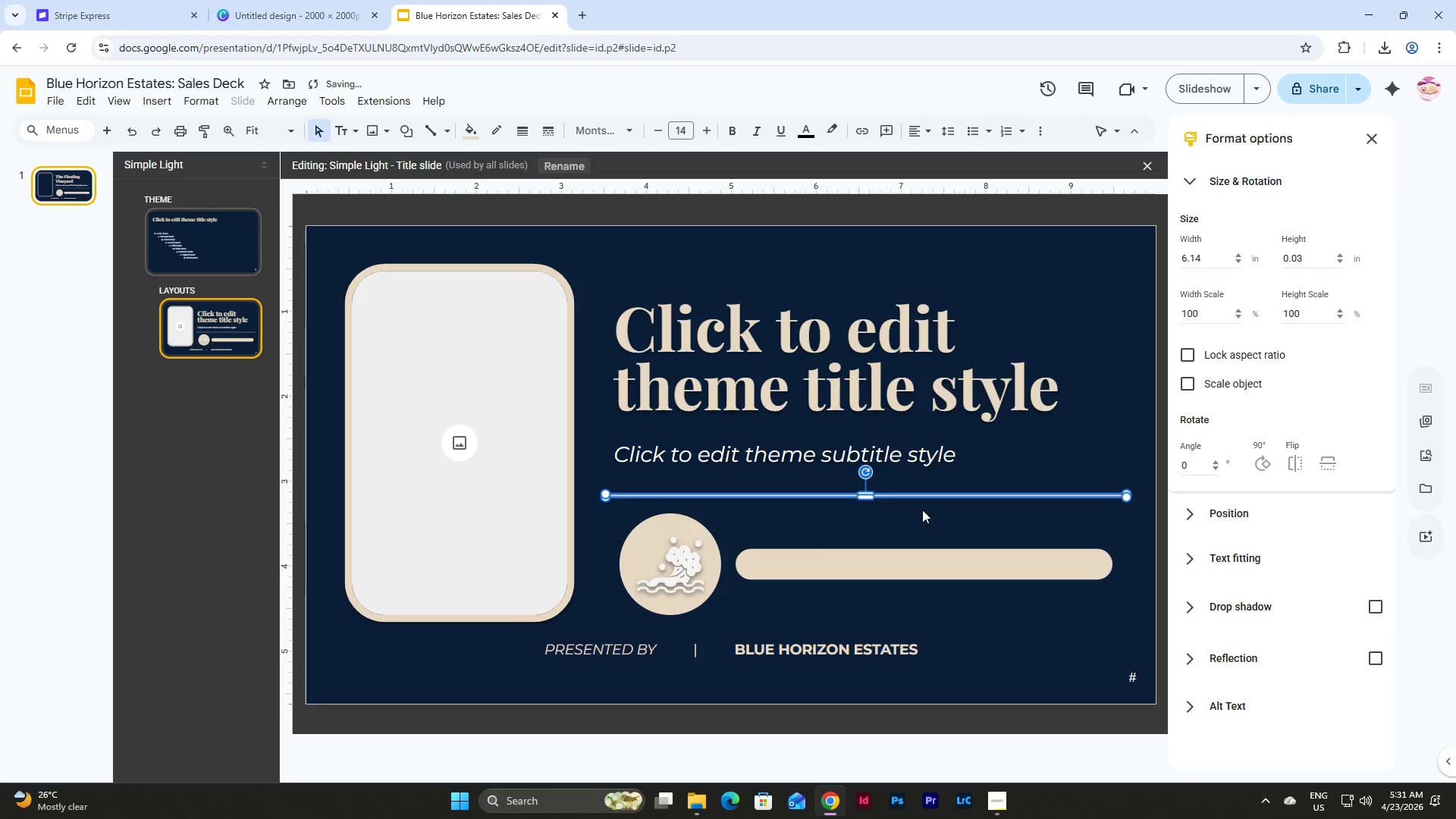 
left_click([922, 510])
 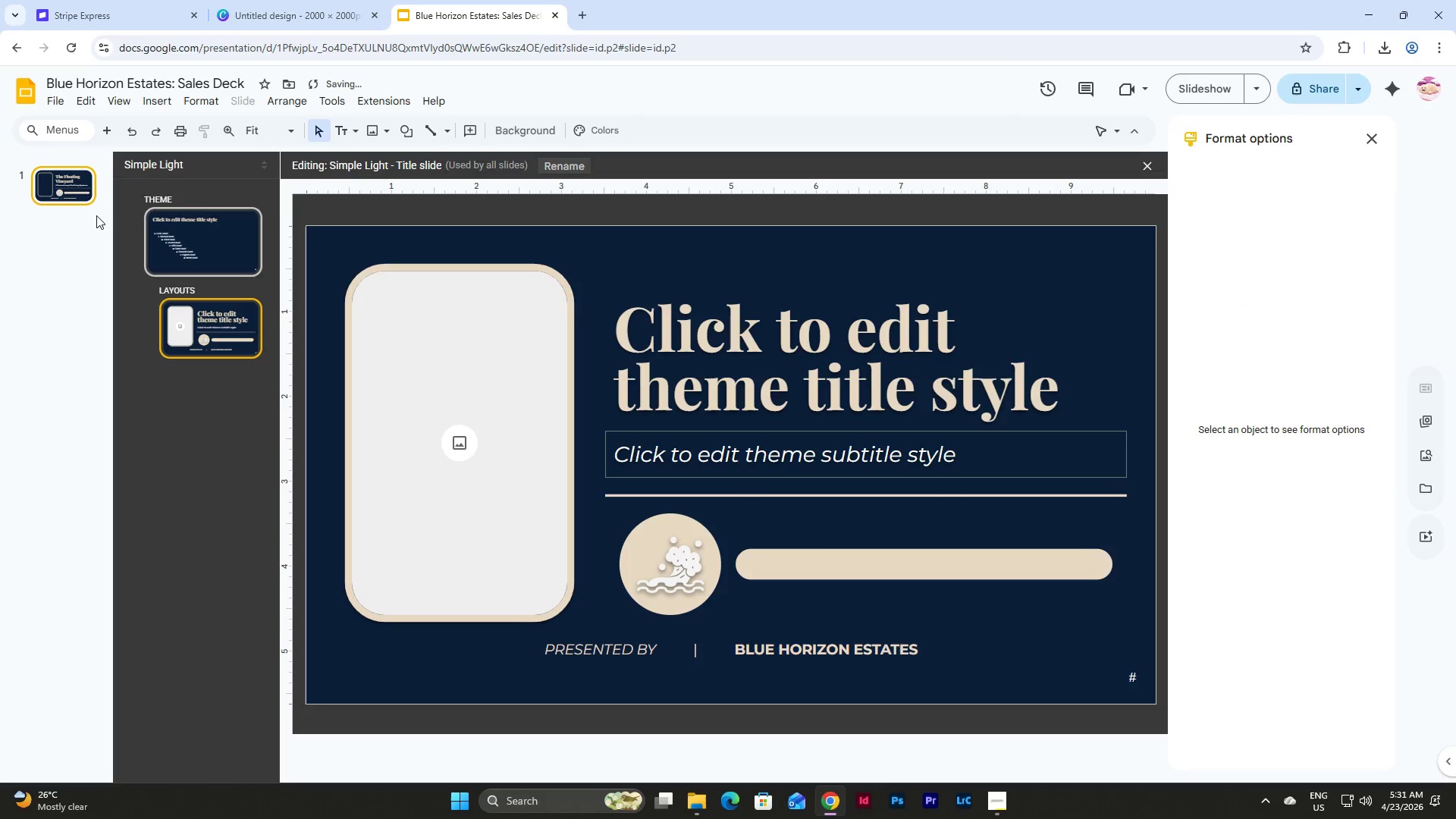 
left_click([84, 184])
 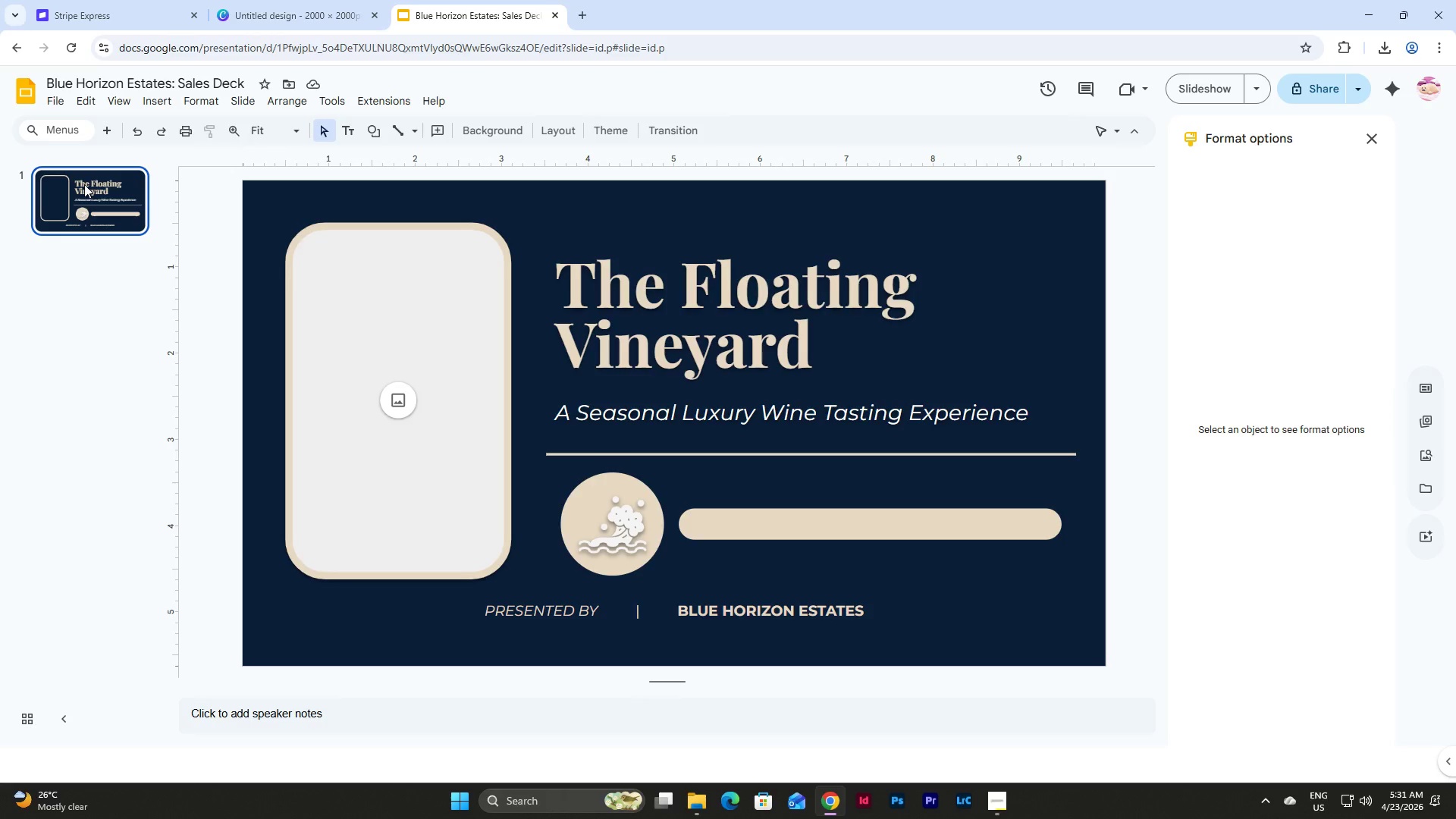 
left_click([1004, 808])